 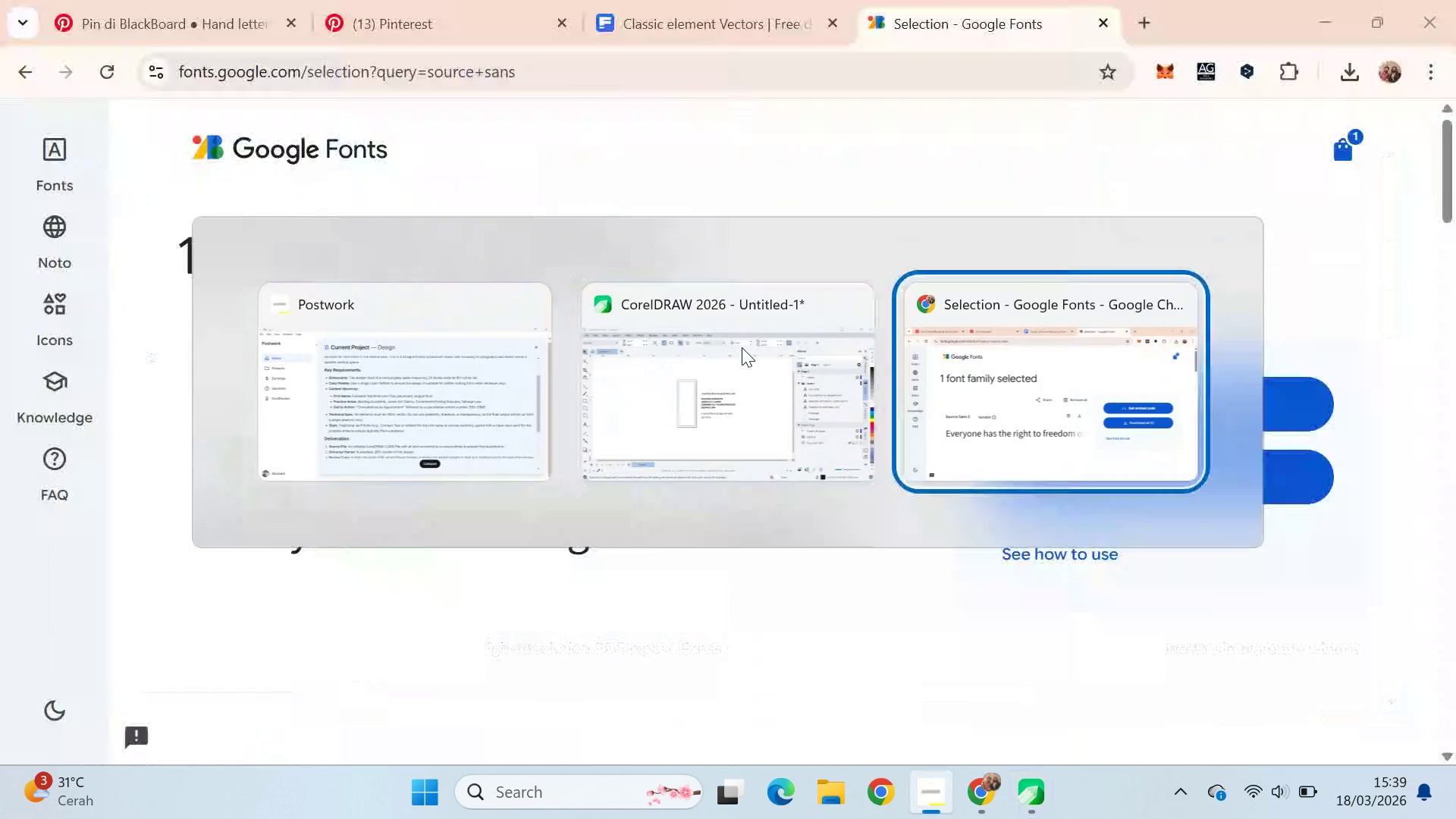 
left_click([215, 0])
 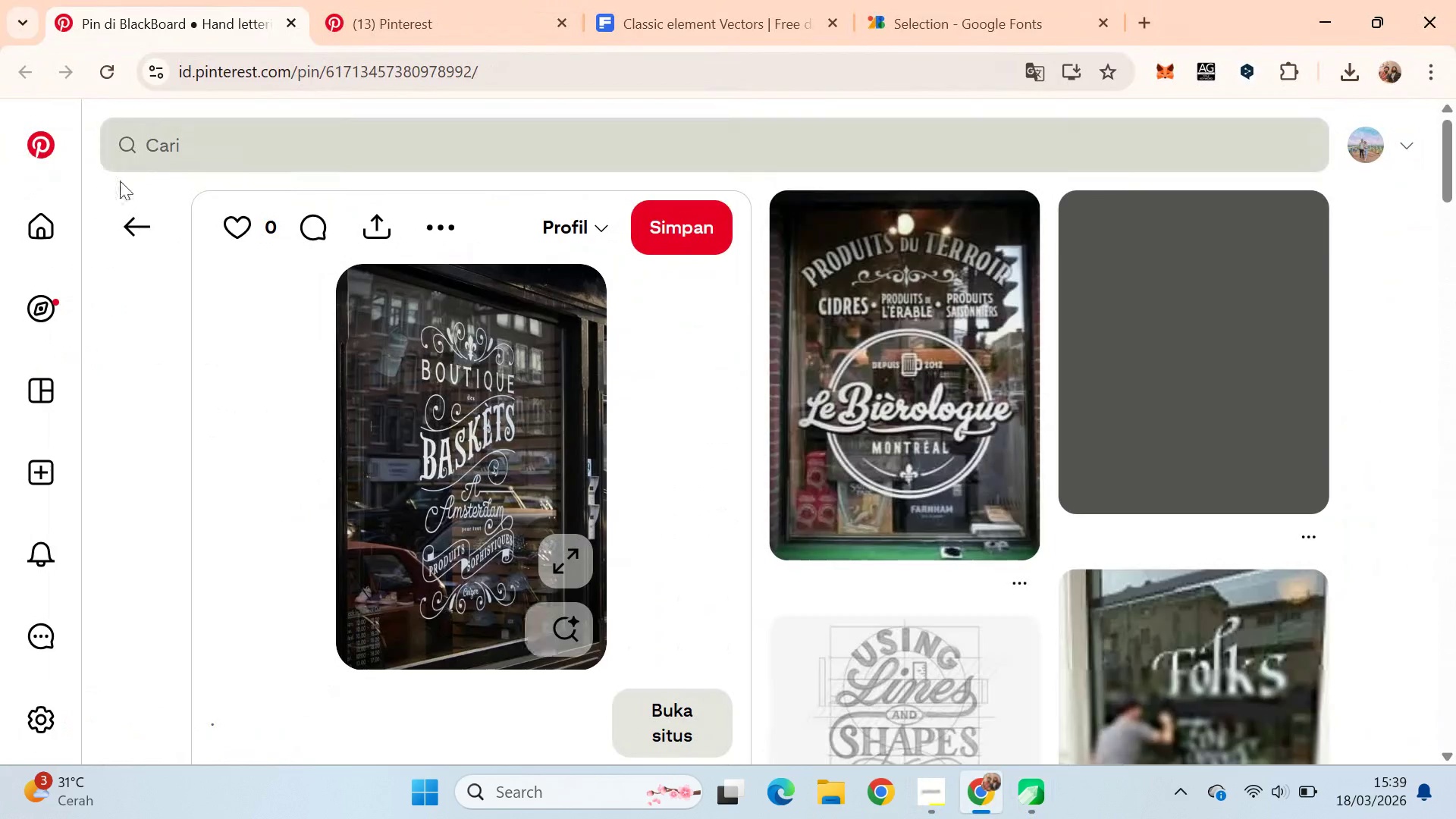 
scroll: coordinate [177, 288], scroll_direction: down, amount: 12.0
 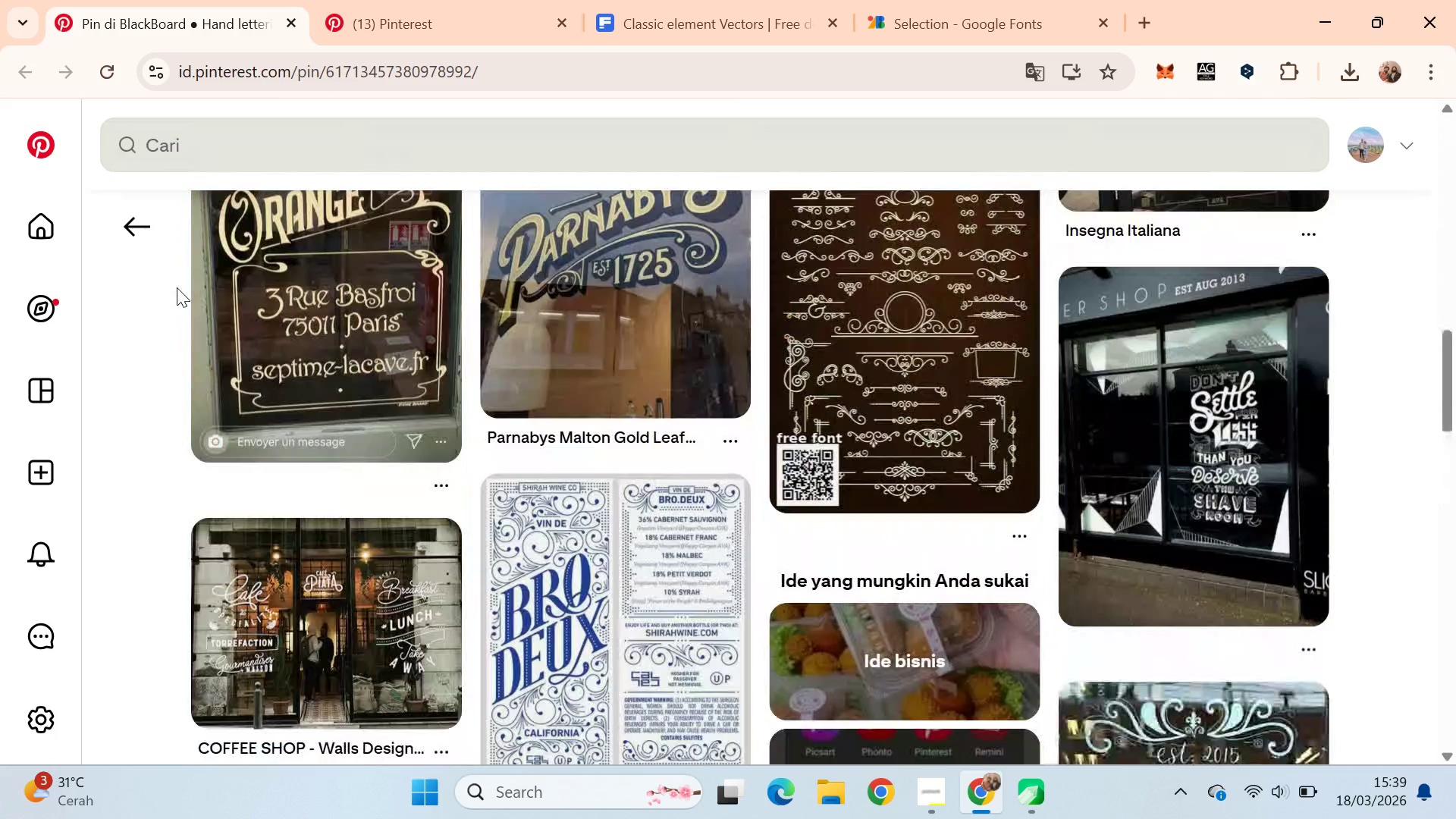 
scroll: coordinate [179, 286], scroll_direction: up, amount: 3.0
 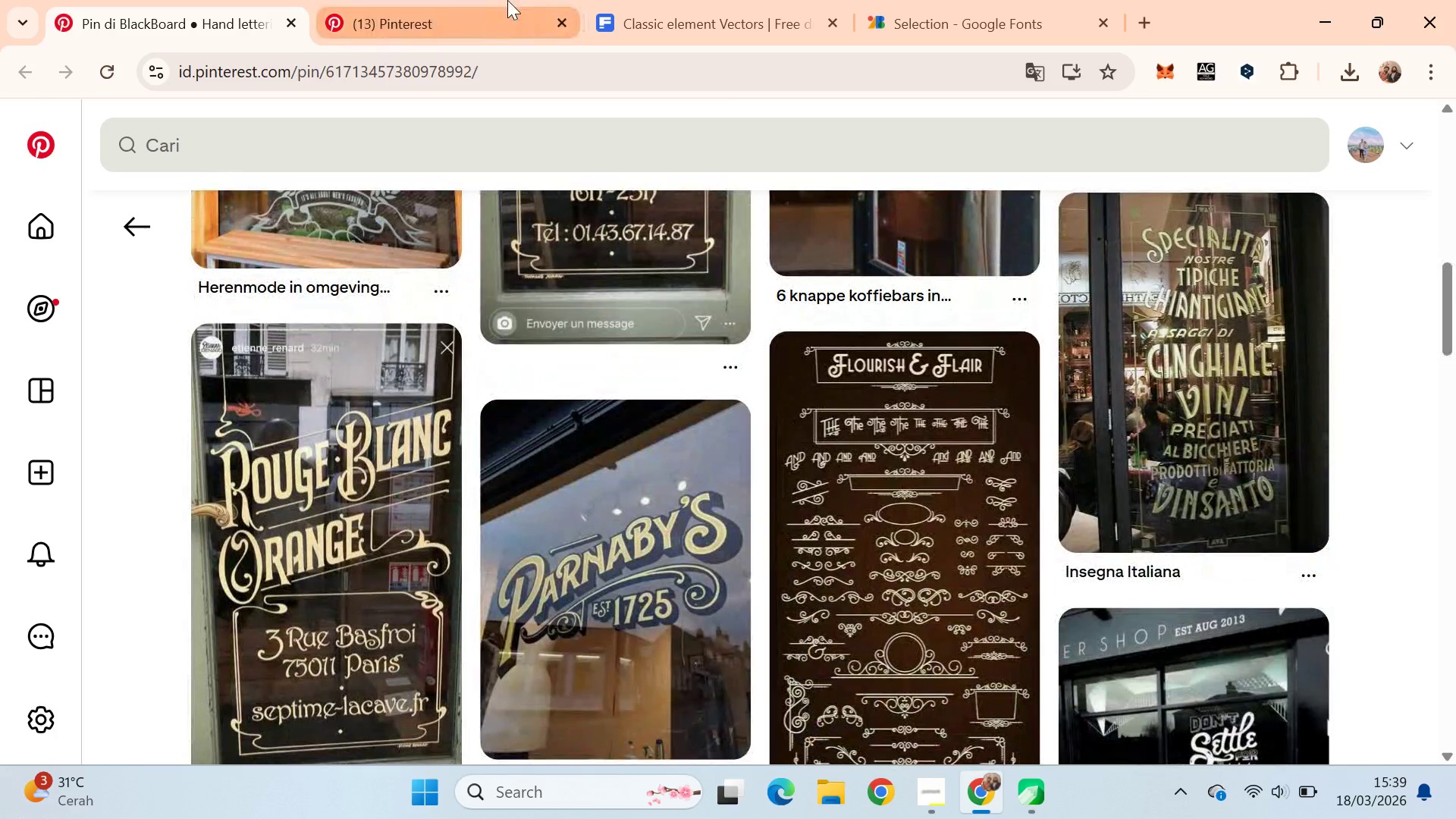 
left_click([500, 0])
 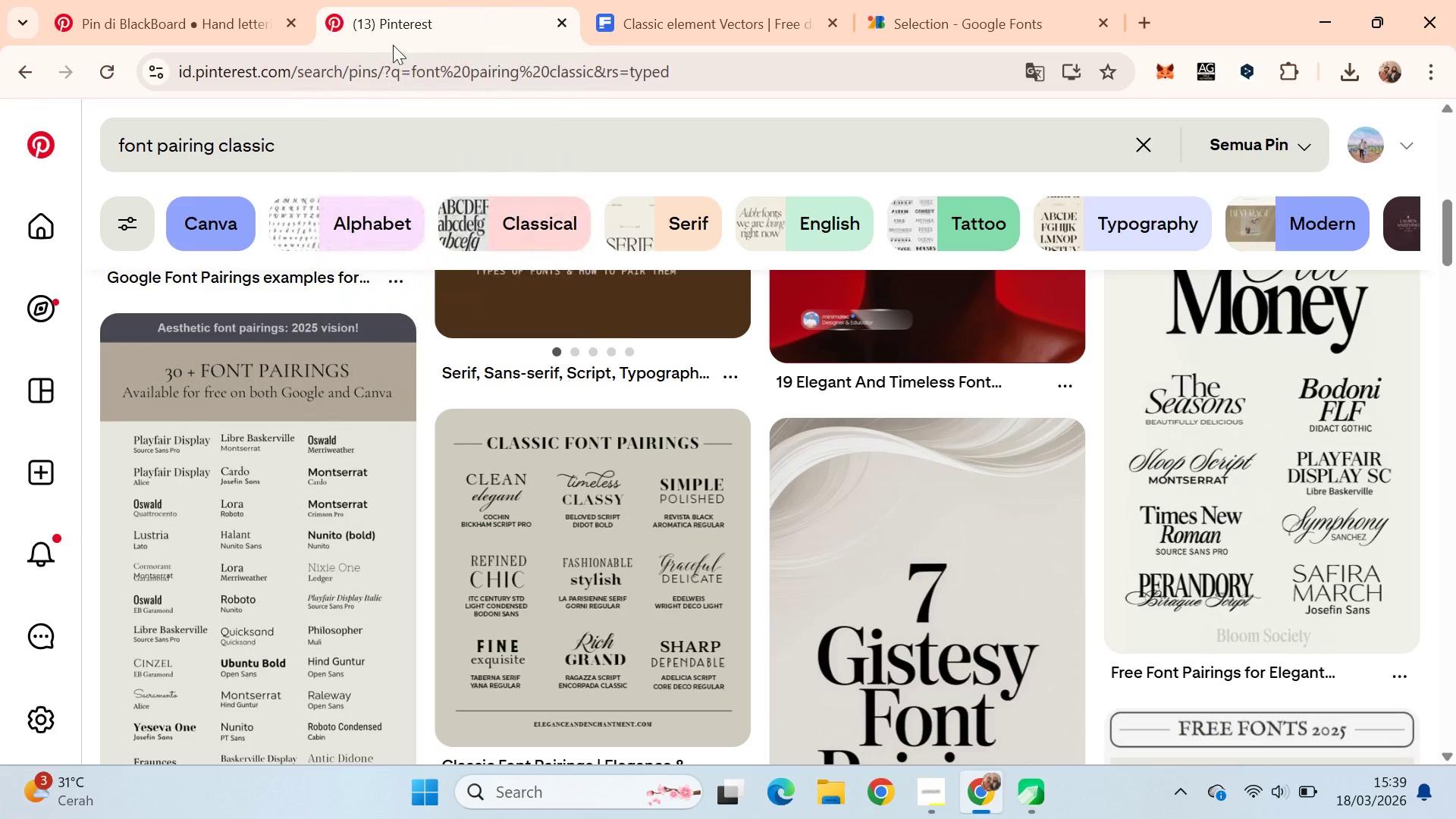 
left_click([128, 0])
 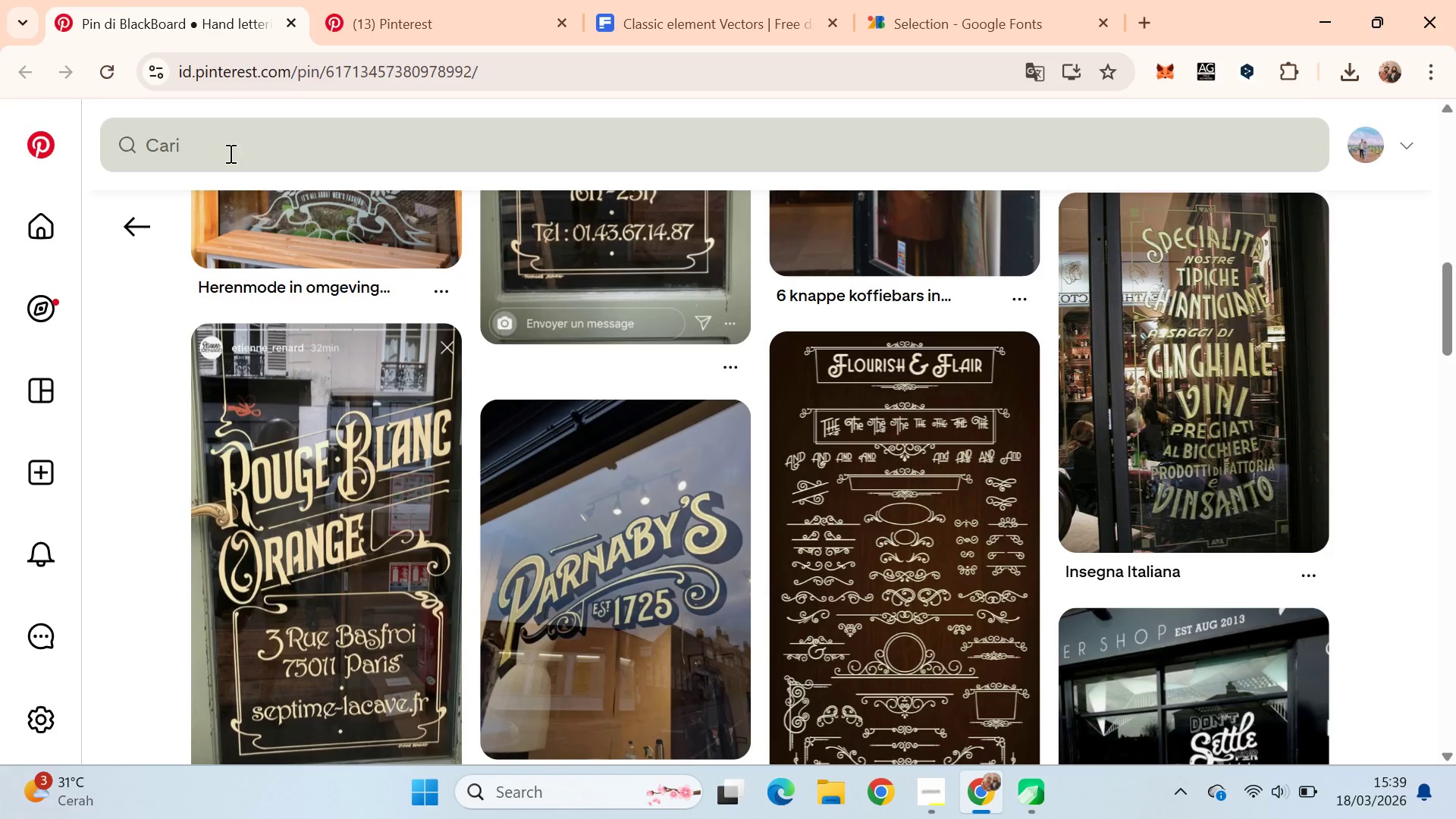 
left_click([408, 0])
 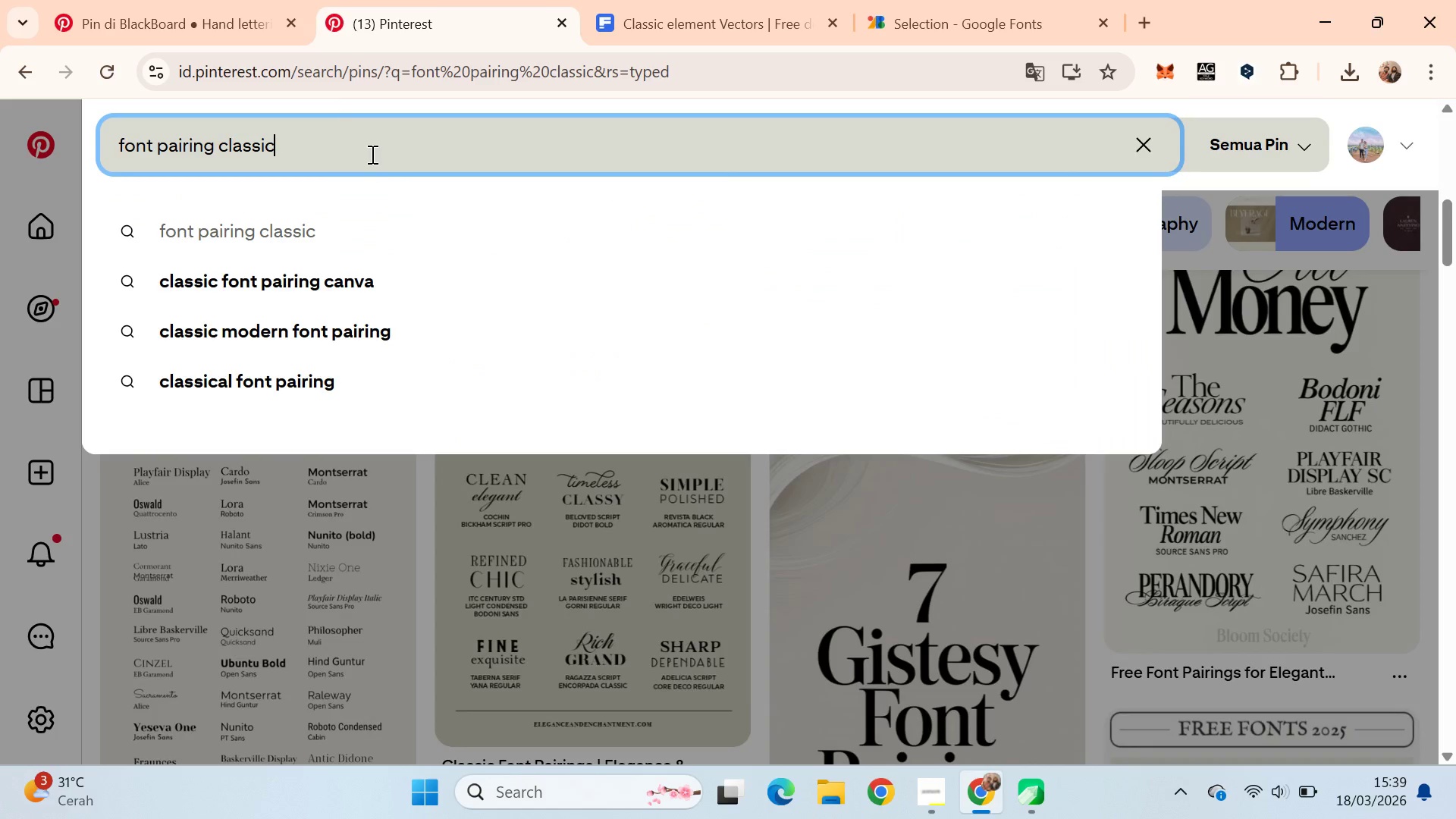 
left_click_drag(start_coordinate=[372, 153], to_coordinate=[67, 154])
 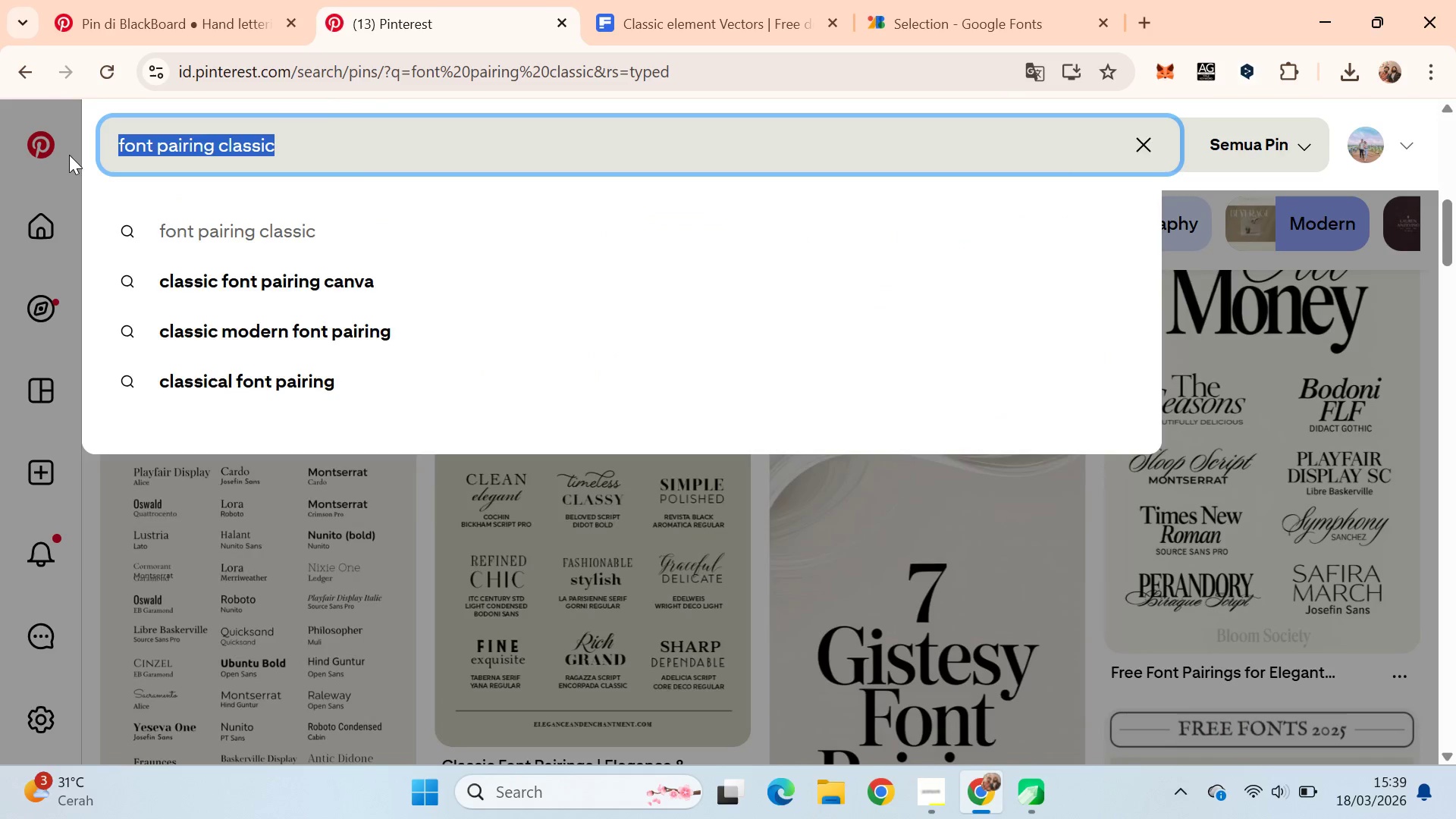 
key(Backspace)
 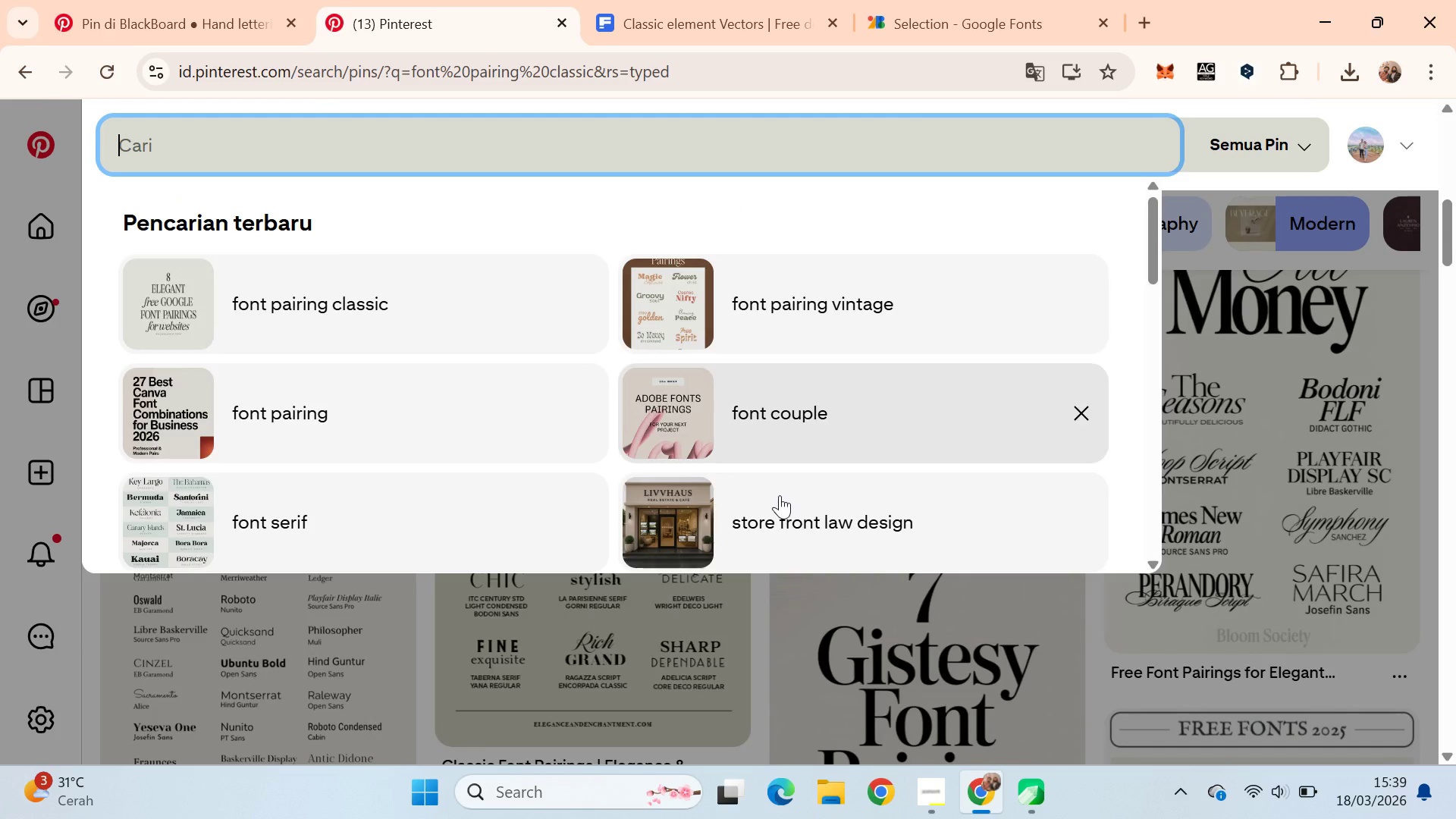 
left_click([803, 516])
 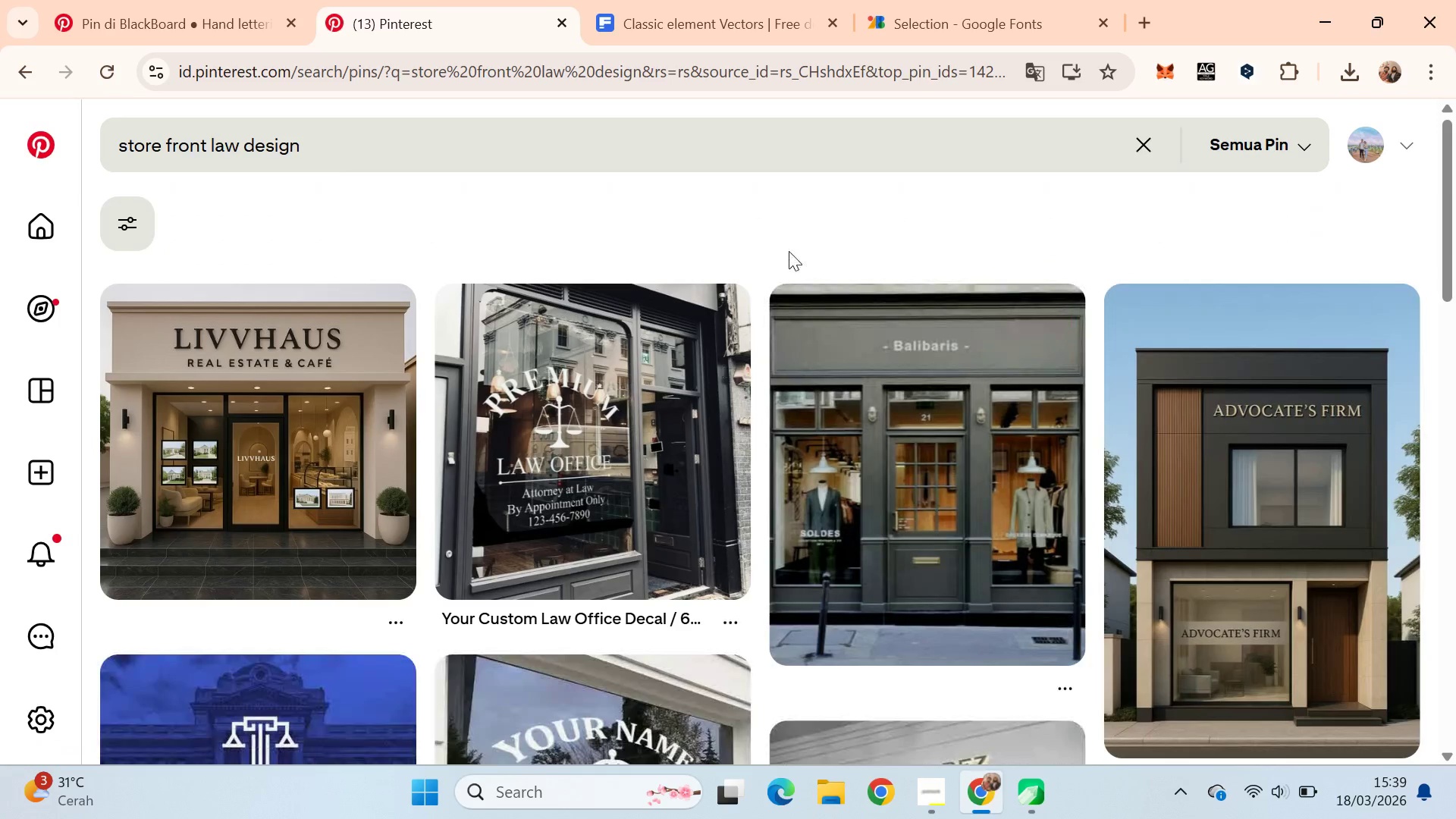 
scroll: coordinate [817, 273], scroll_direction: down, amount: 5.0
 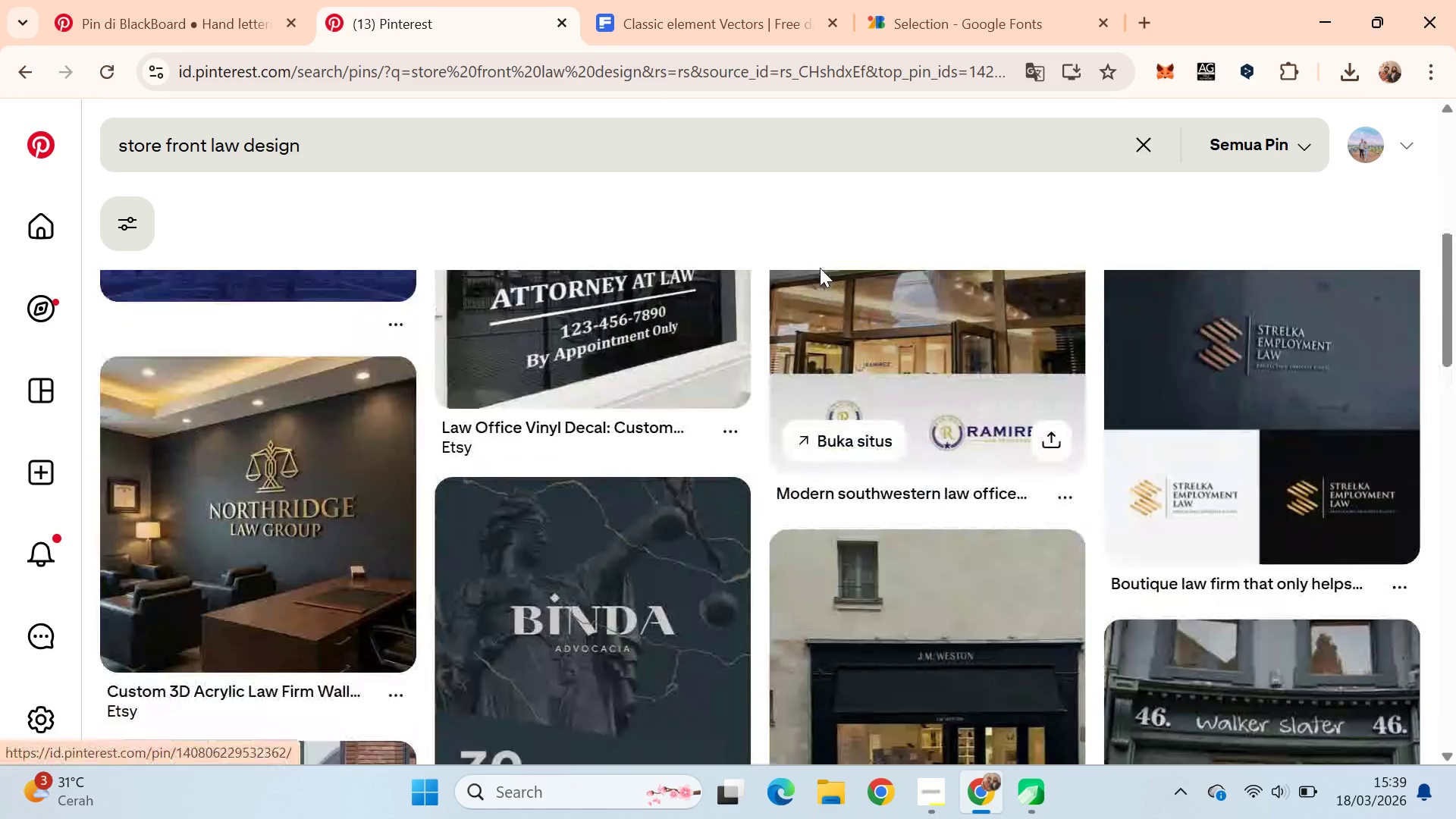 
scroll: coordinate [820, 268], scroll_direction: up, amount: 4.0
 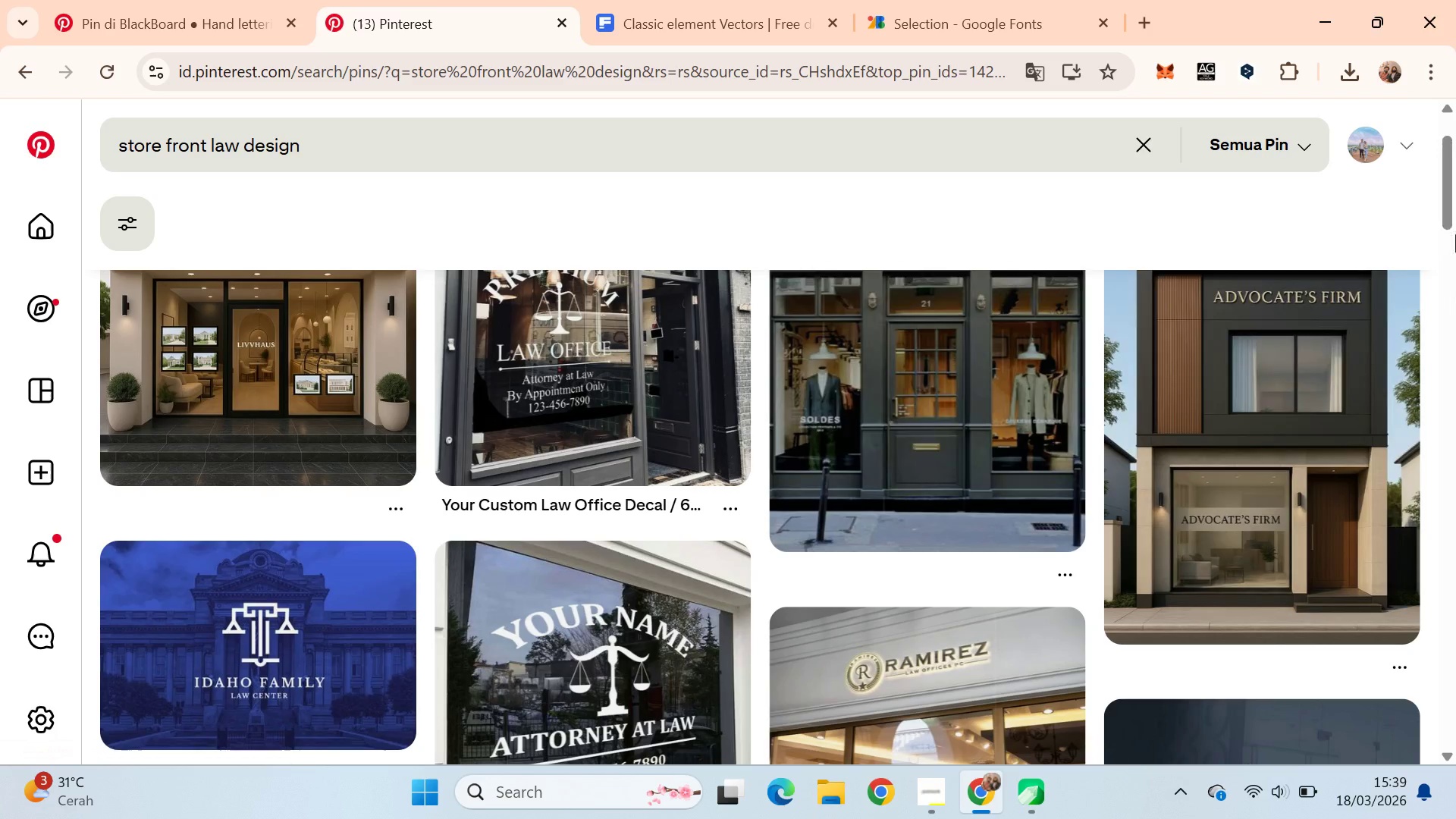 
left_click_drag(start_coordinate=[1455, 186], to_coordinate=[1455, 499])
 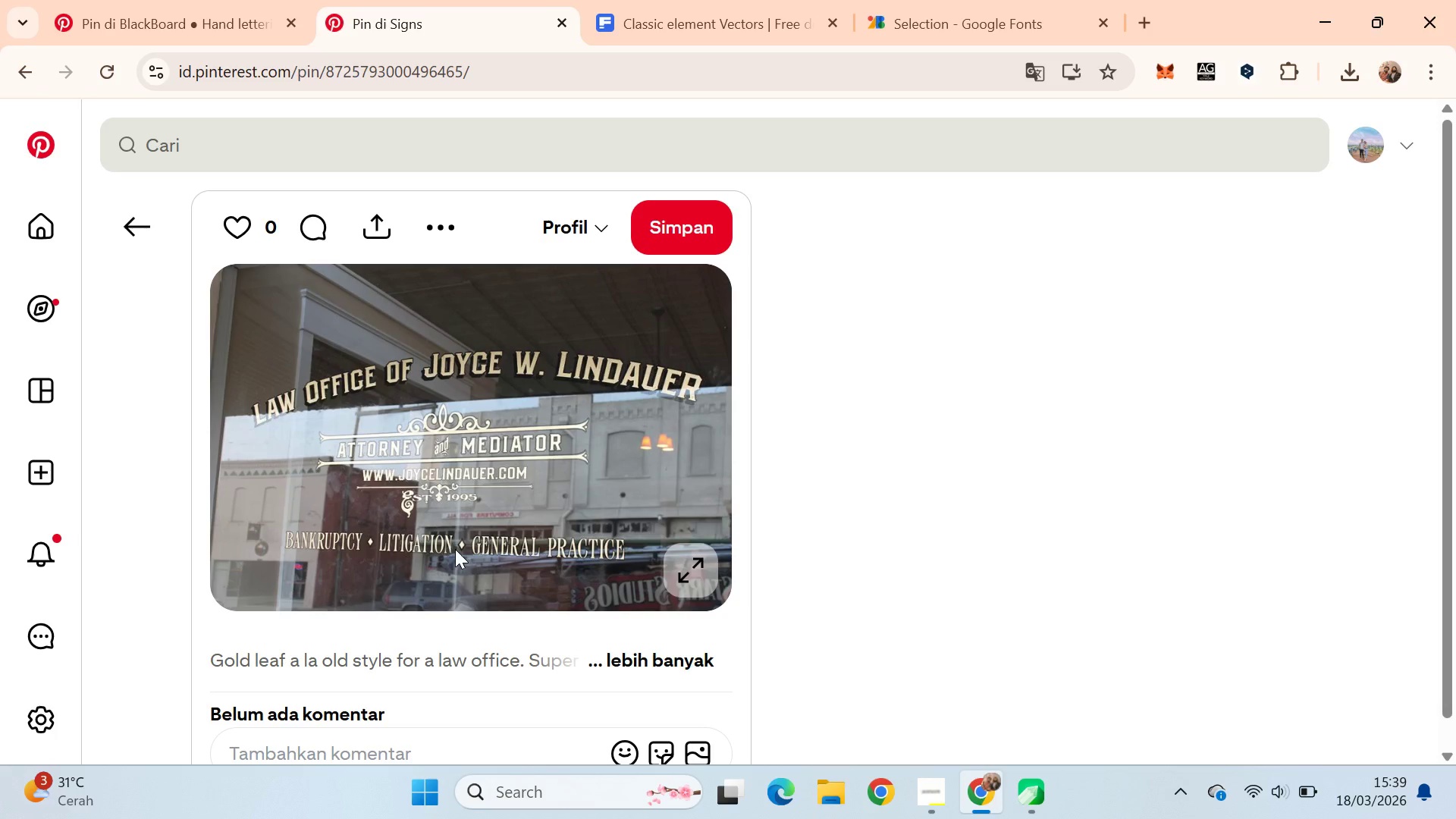 
wait(9.05)
 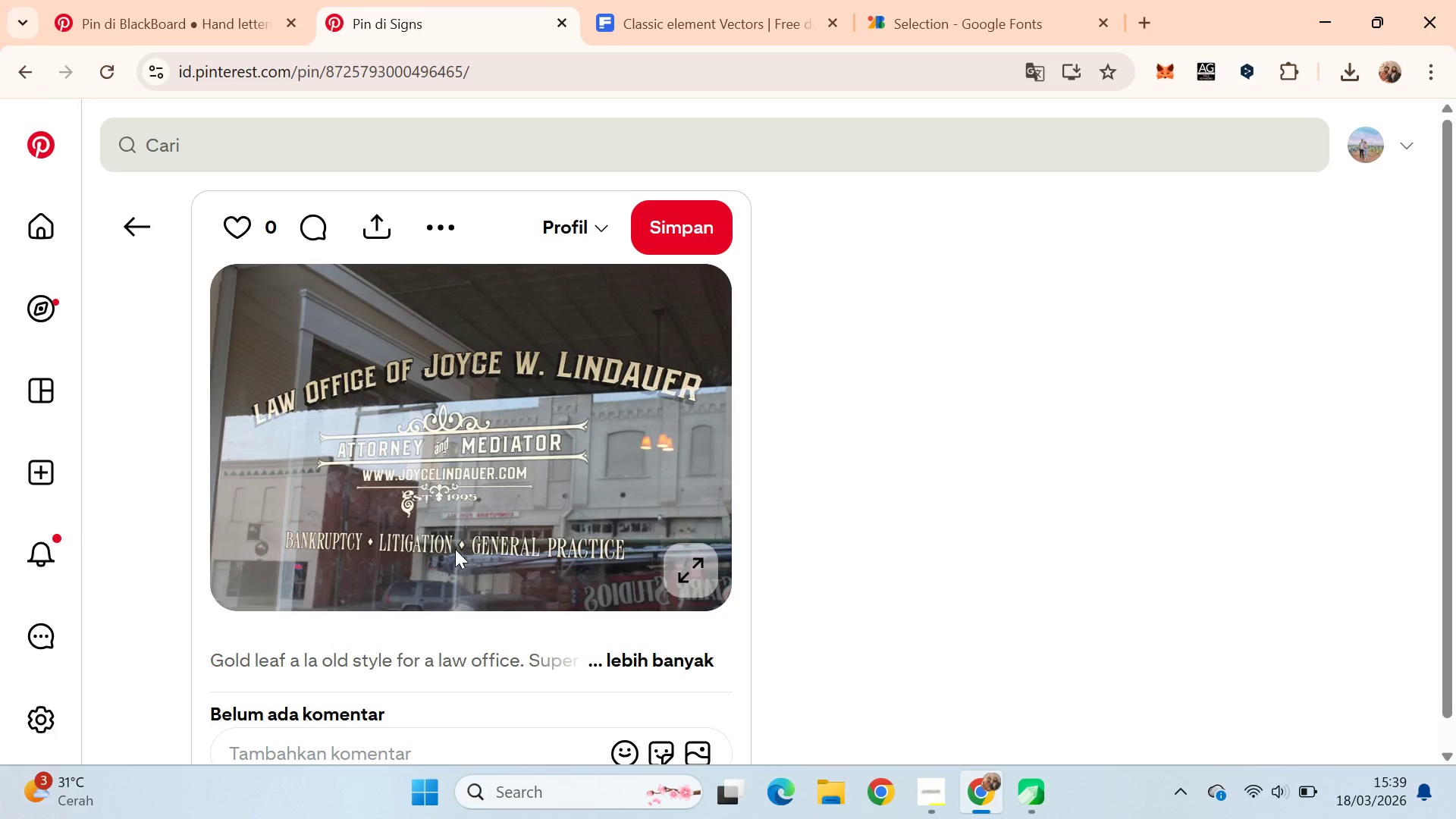 
left_click([199, 0])
 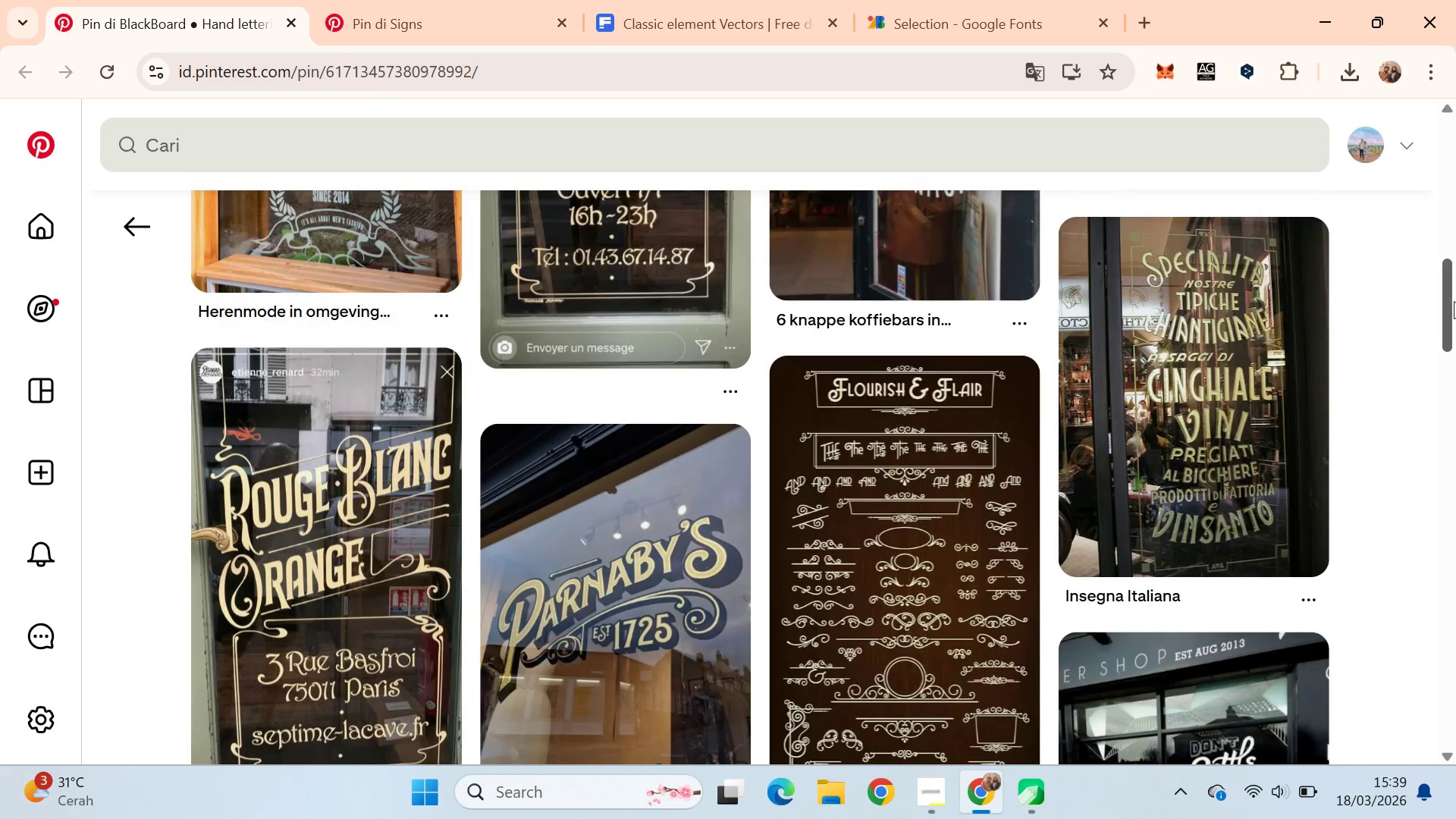 
wait(5.2)
 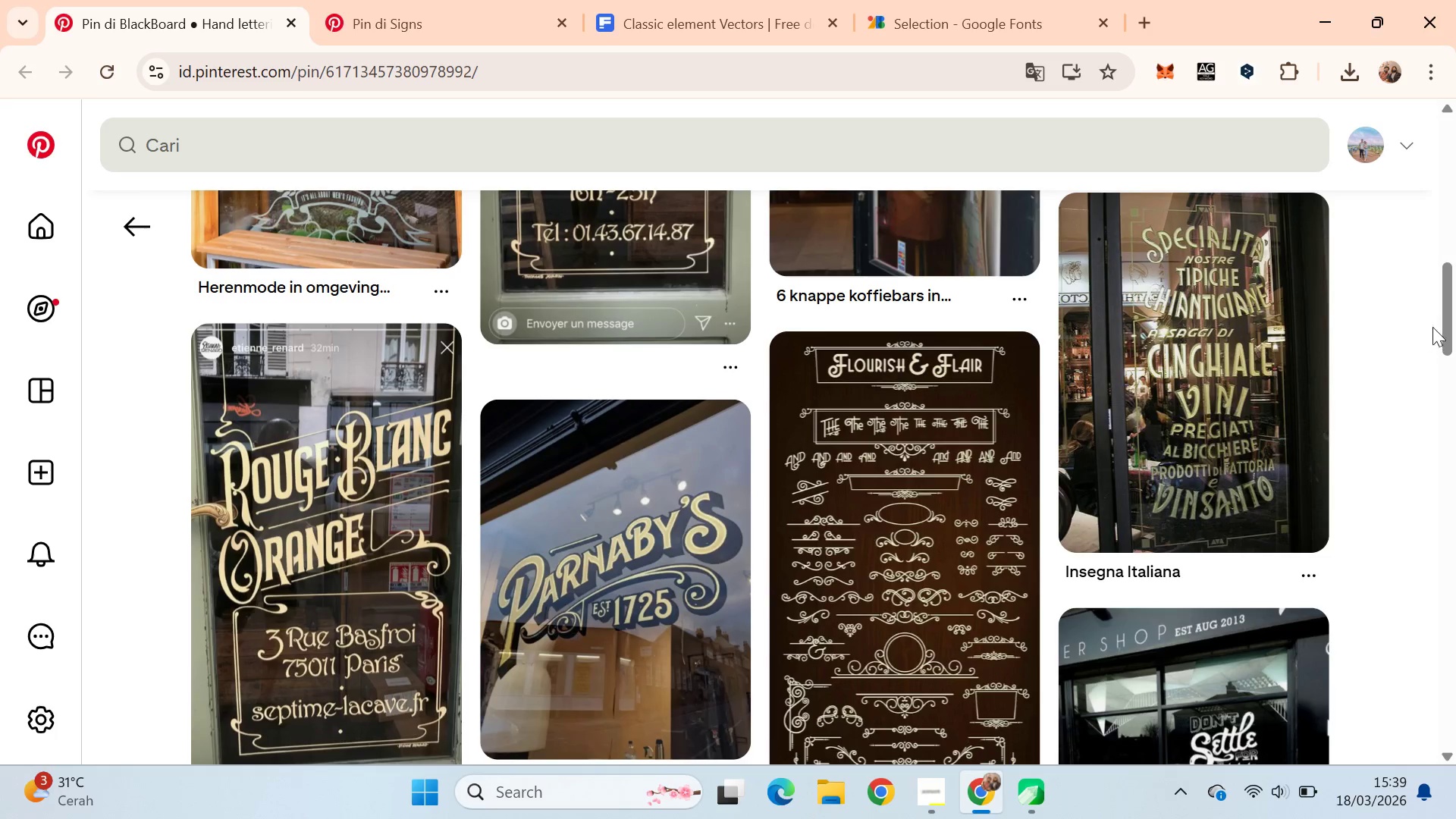 
left_click([893, 0])
 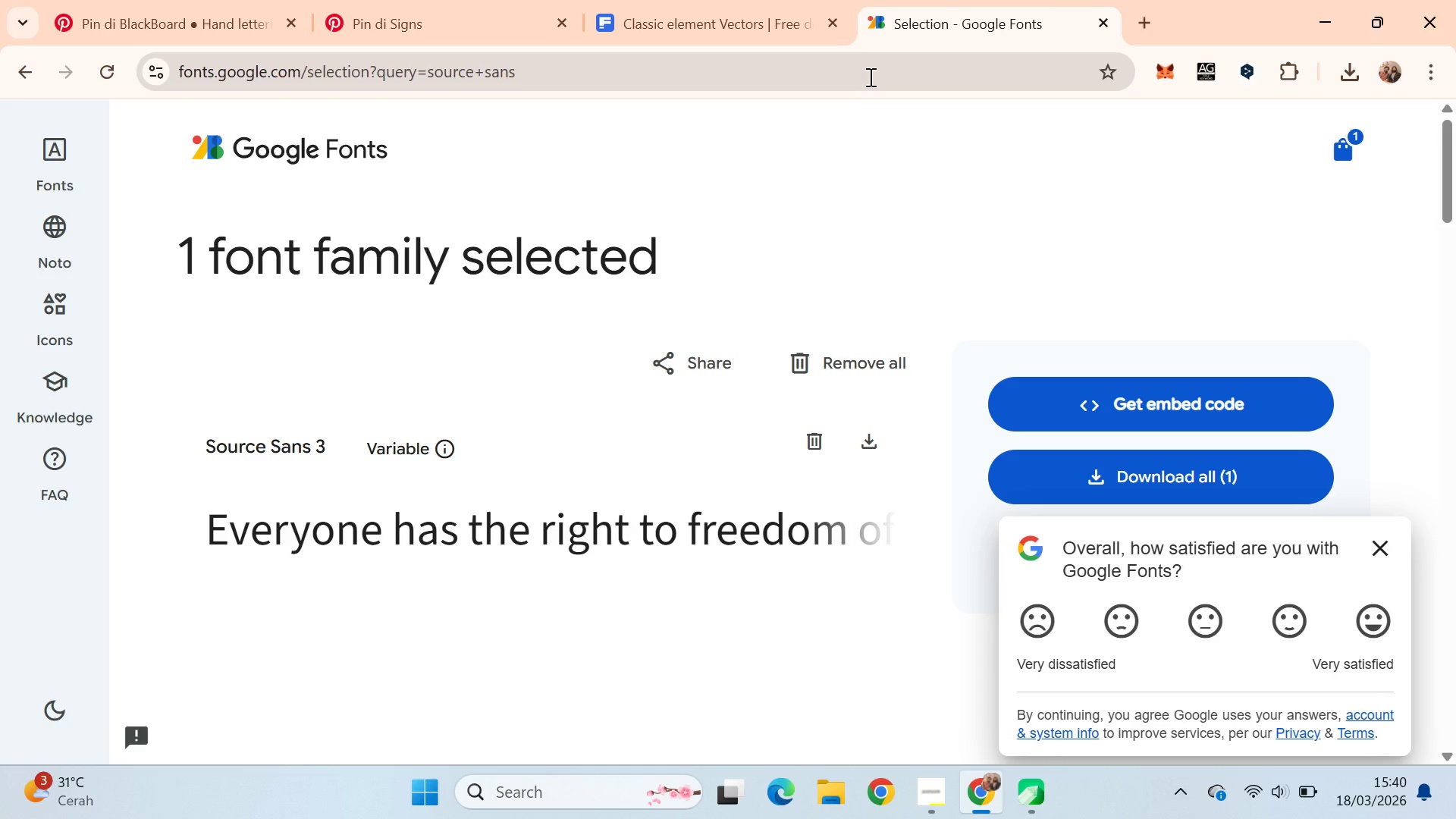 
left_click([868, 77])
 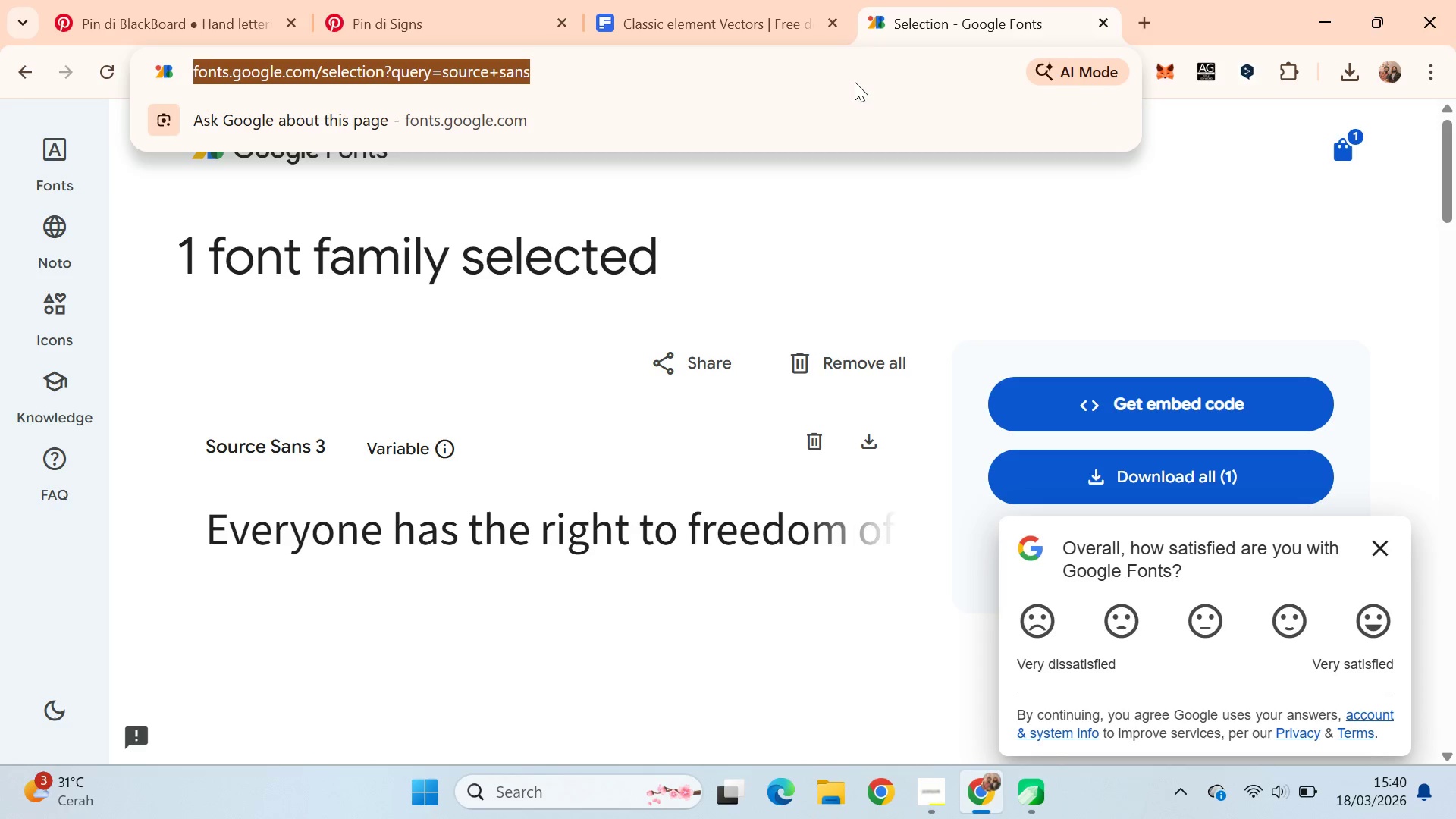 
type(font )
 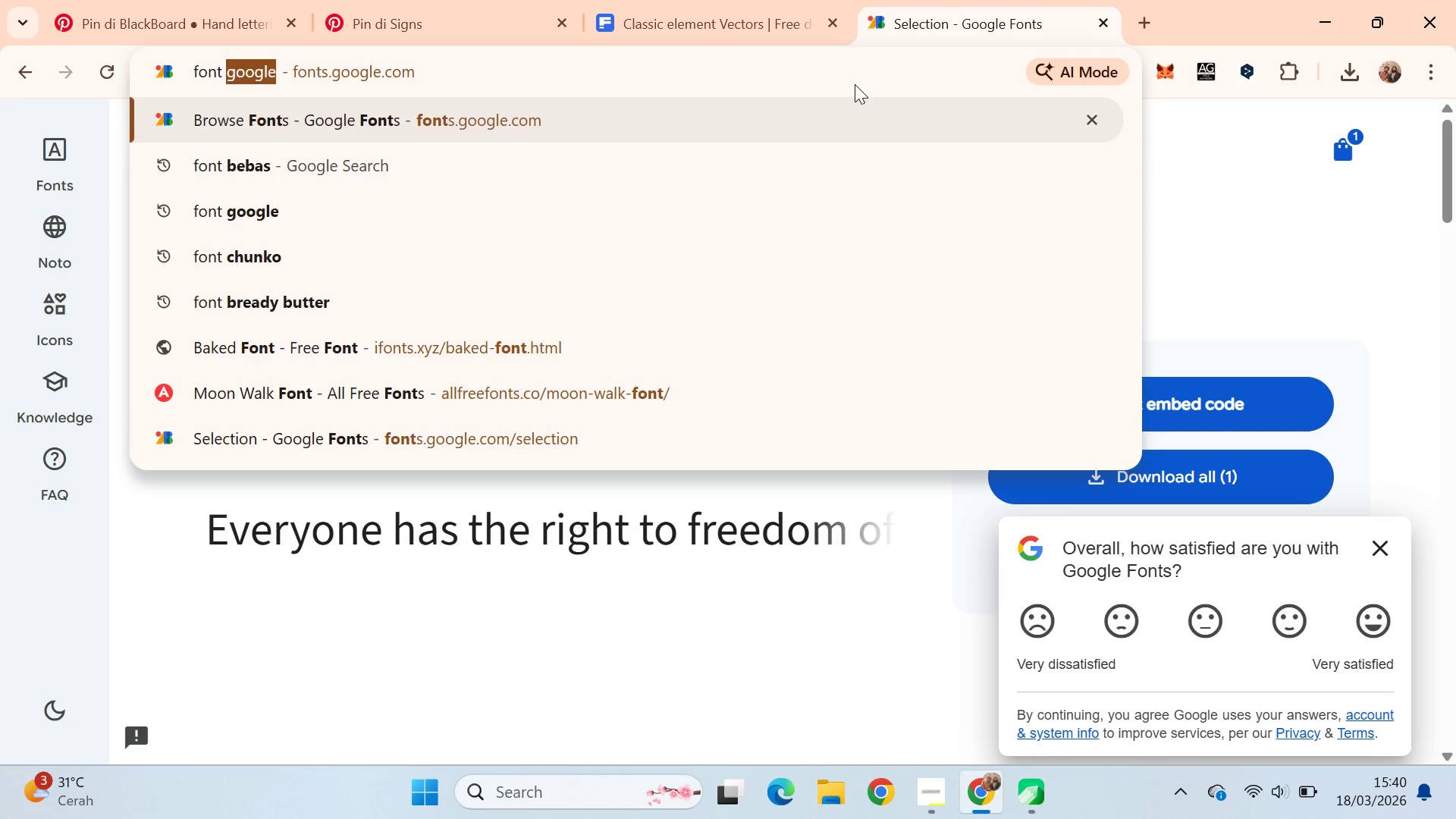 
key(Control+Backspace)
 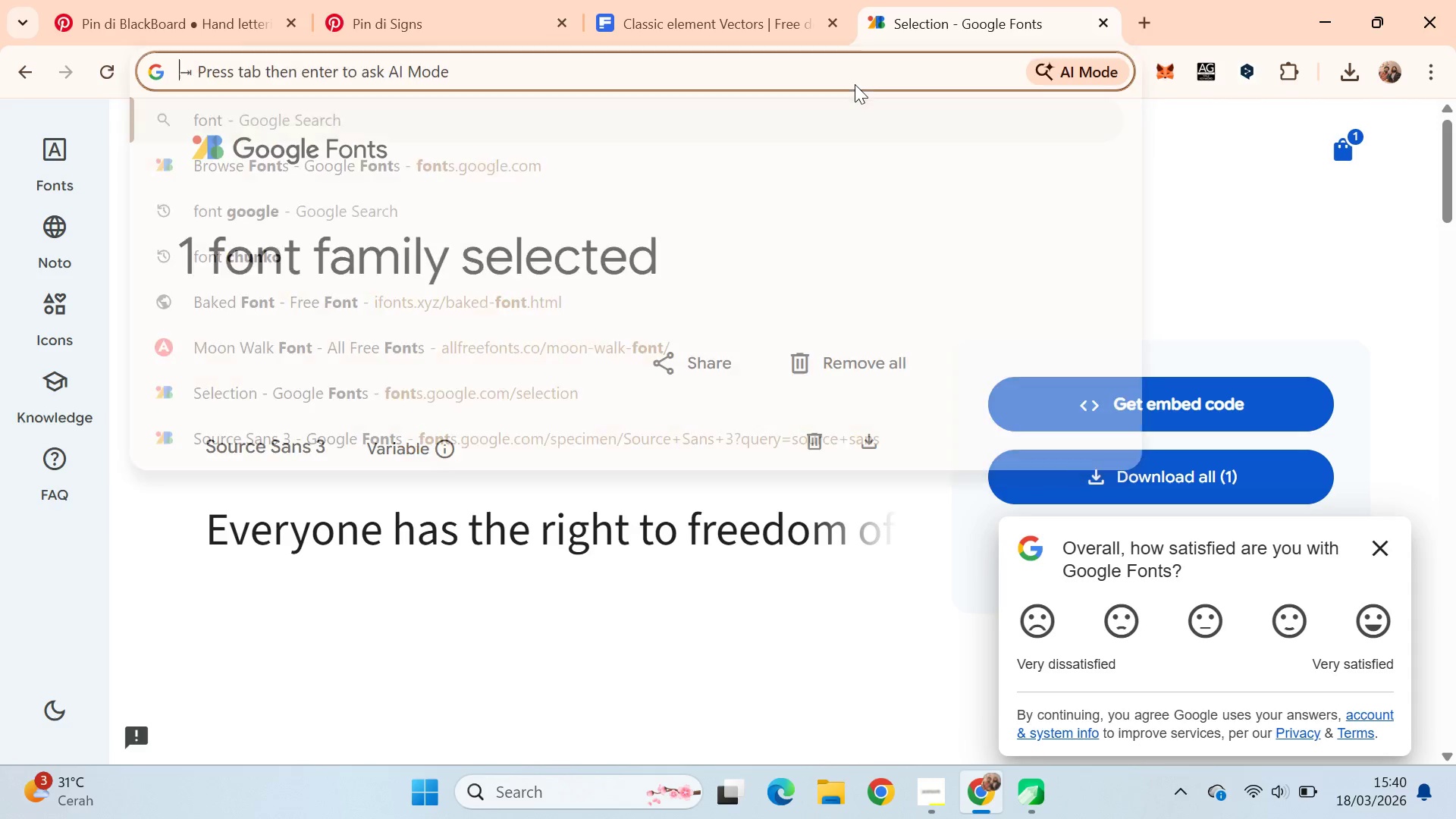 
key(Control+Backspace)
 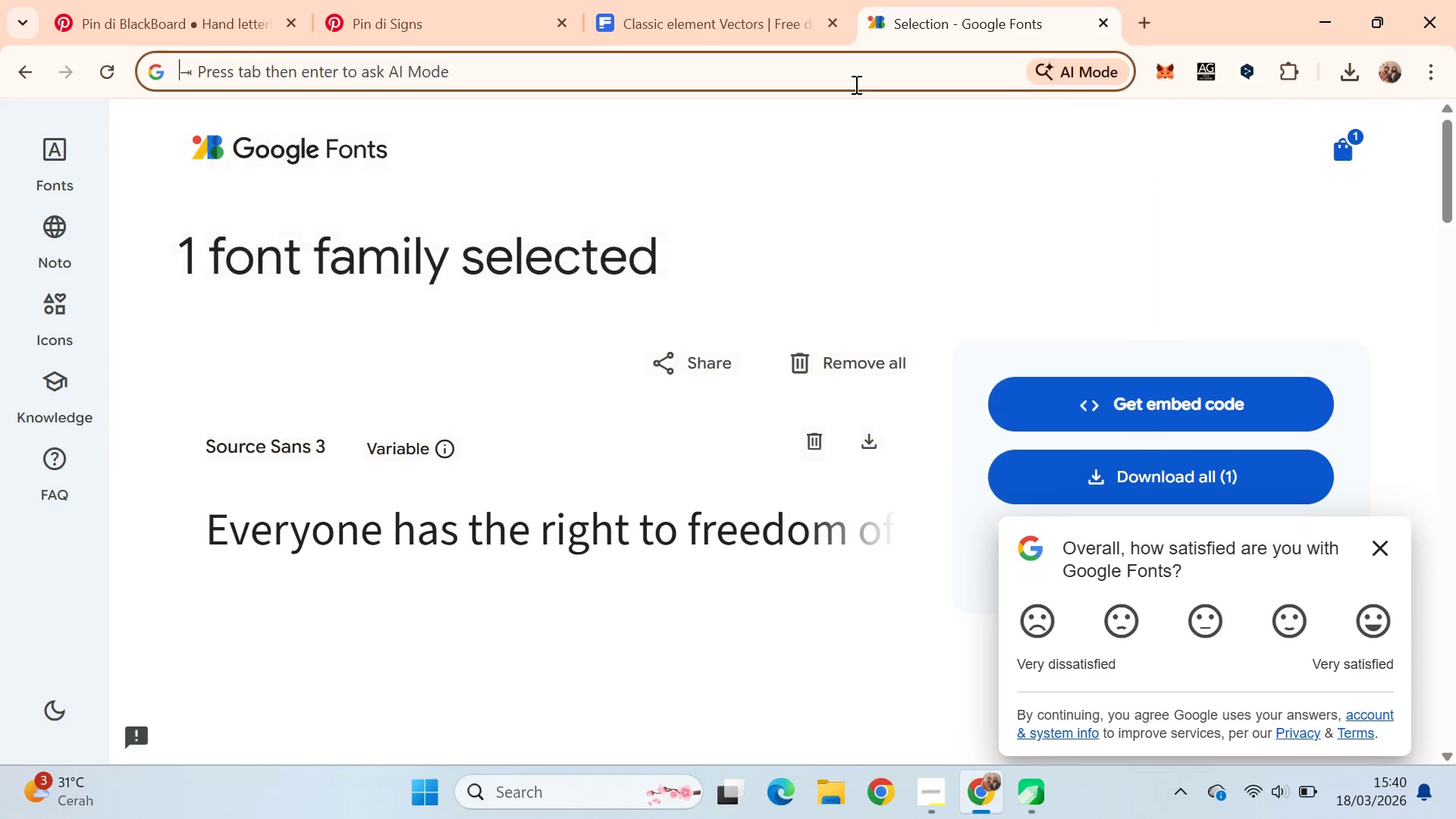 
key(Control+Backspace)
 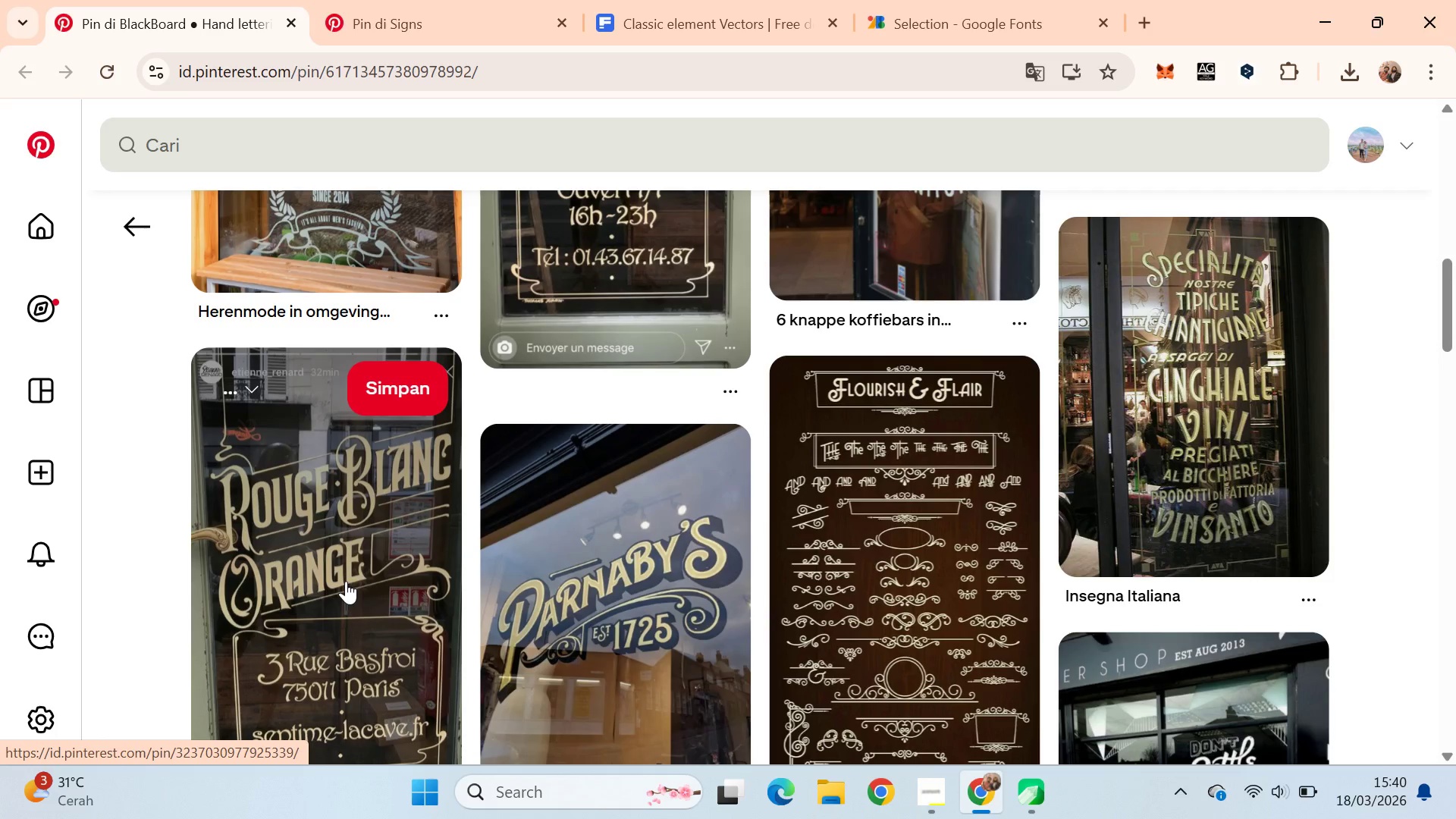 
wait(5.91)
 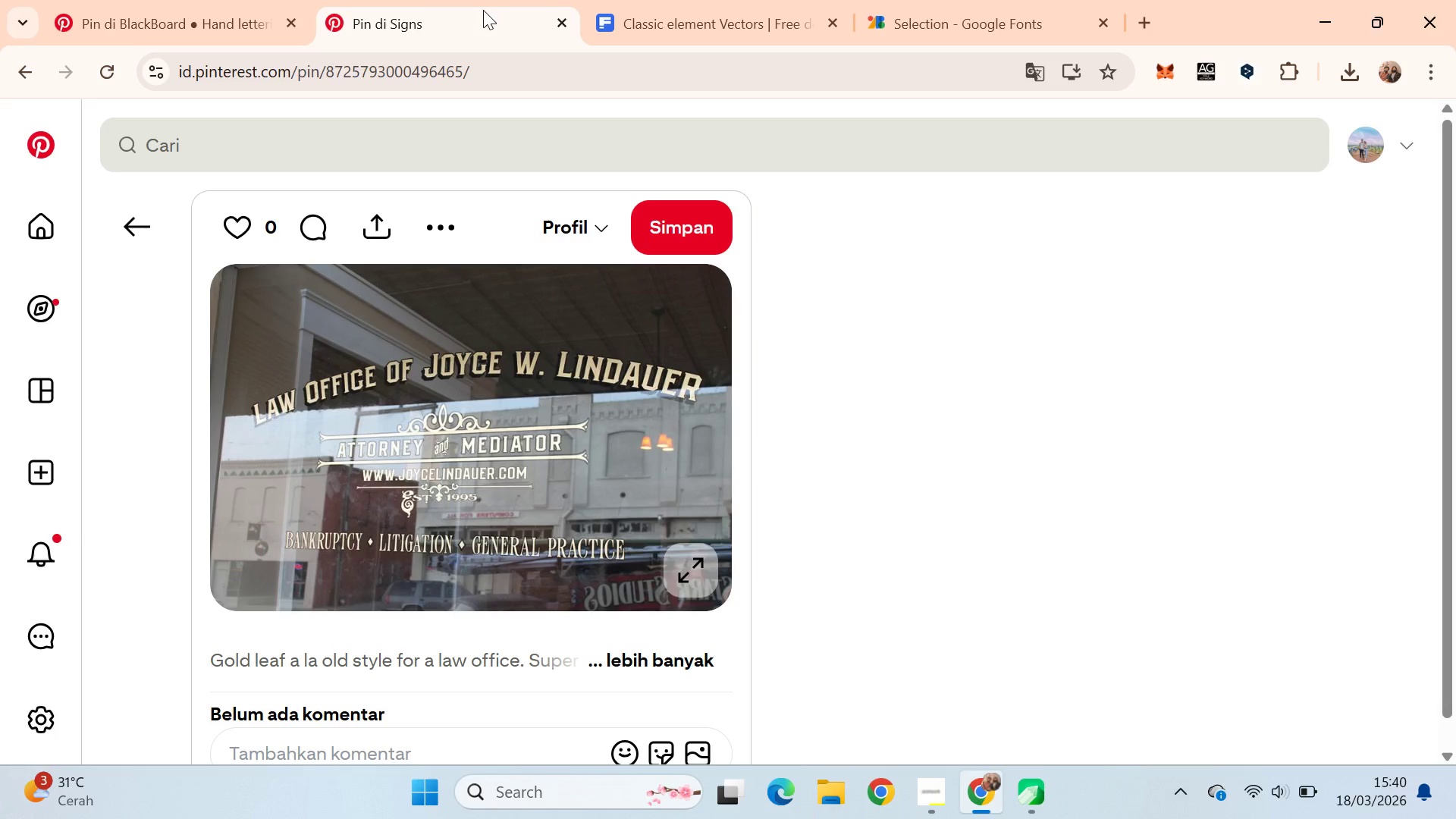 
scroll: coordinate [670, 299], scroll_direction: down, amount: 3.0
 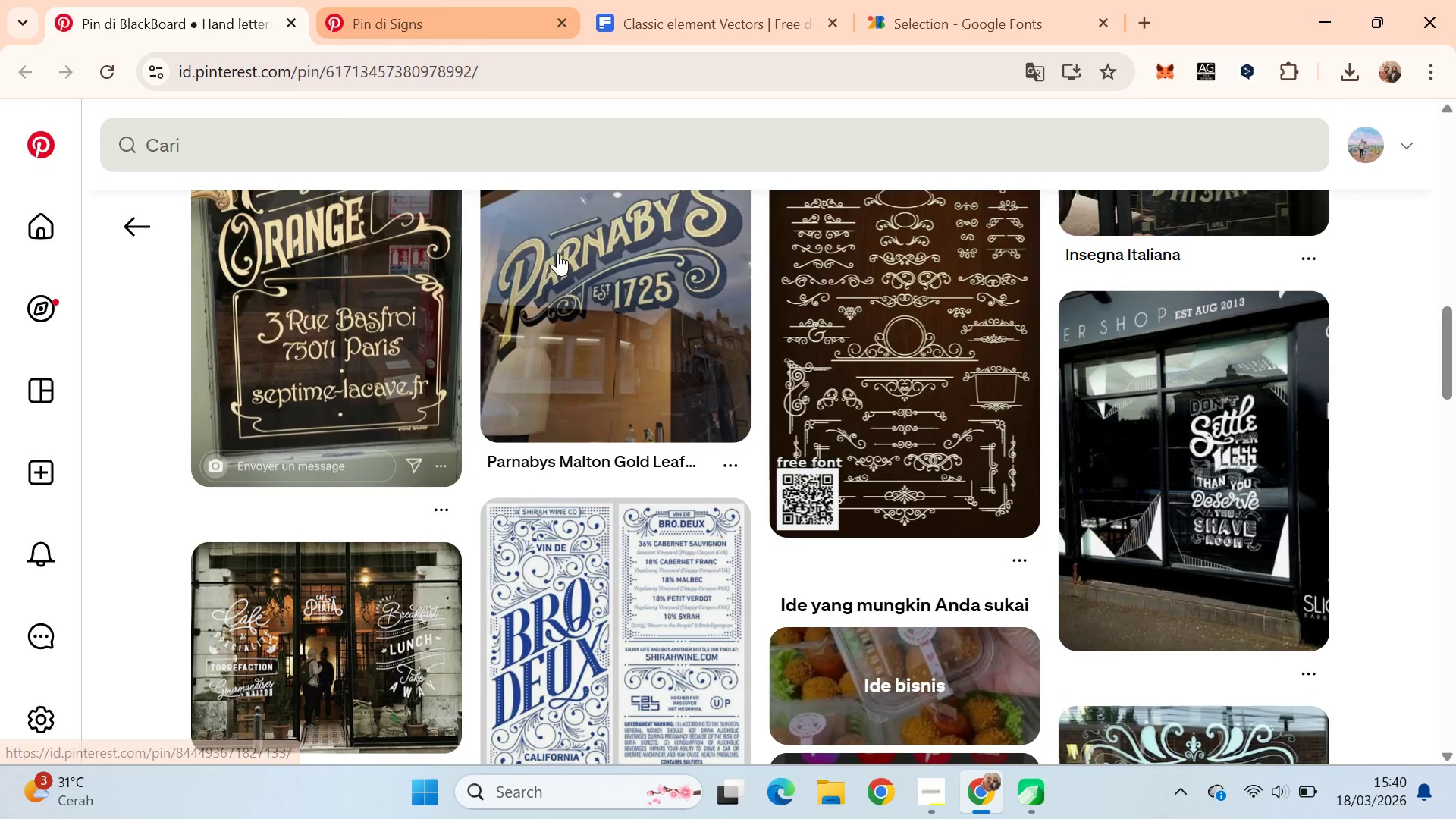 
scroll: coordinate [606, 319], scroll_direction: up, amount: 2.0
 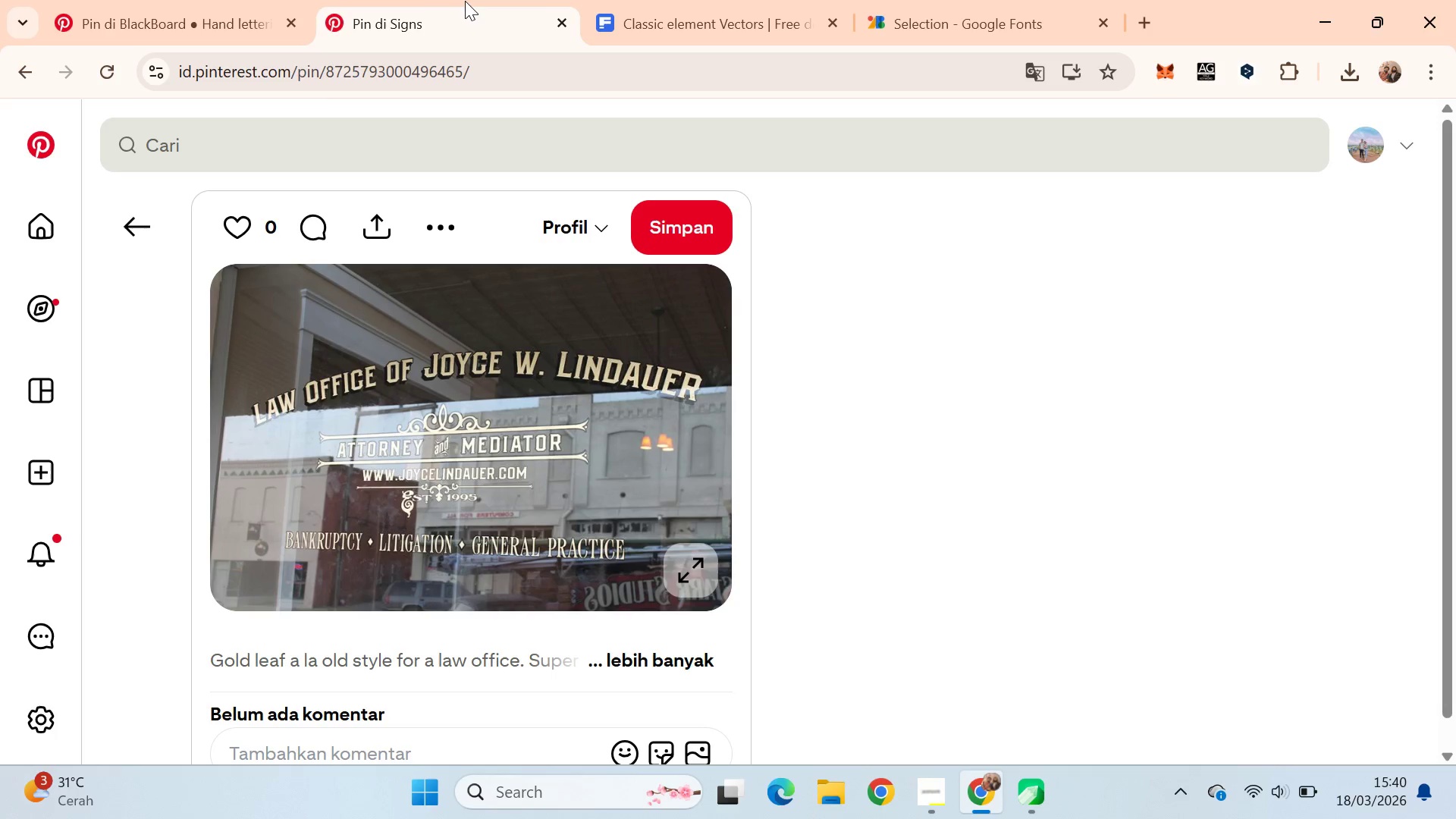 
hold_key(key=ControlLeft, duration=0.75)
left_click([31, 144])
 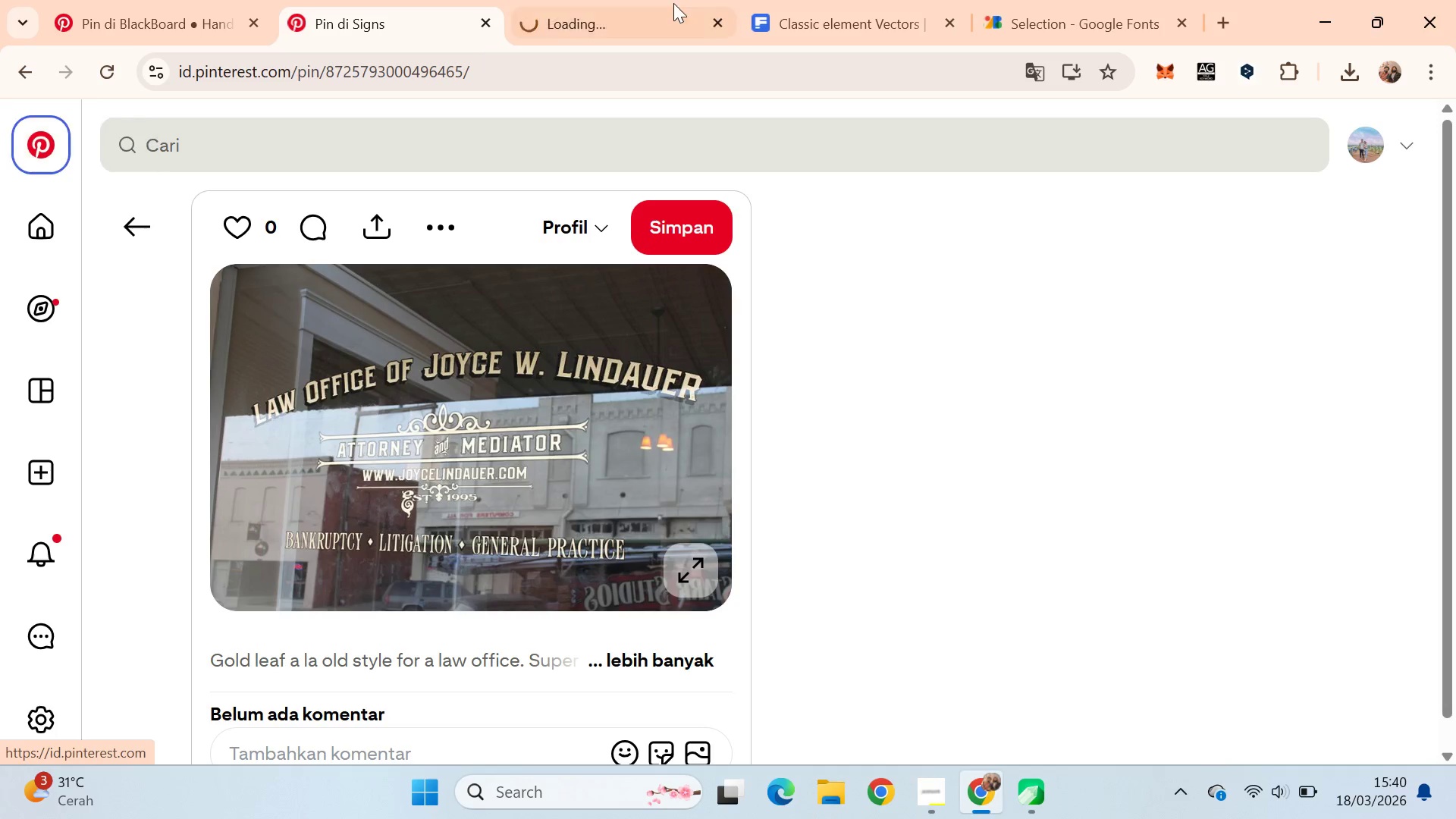 
left_click([673, 0])
 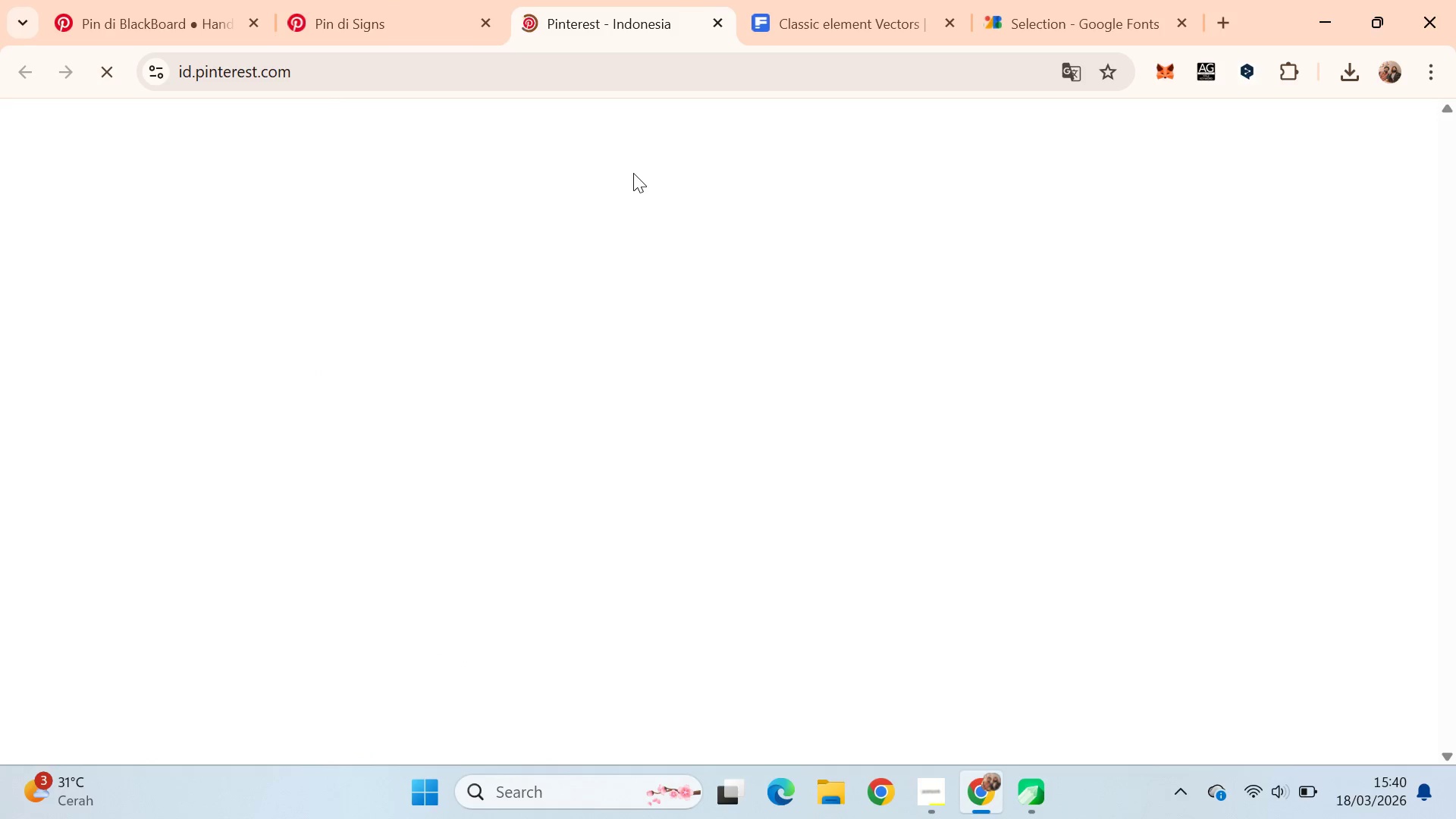 
left_click([1026, 8])
 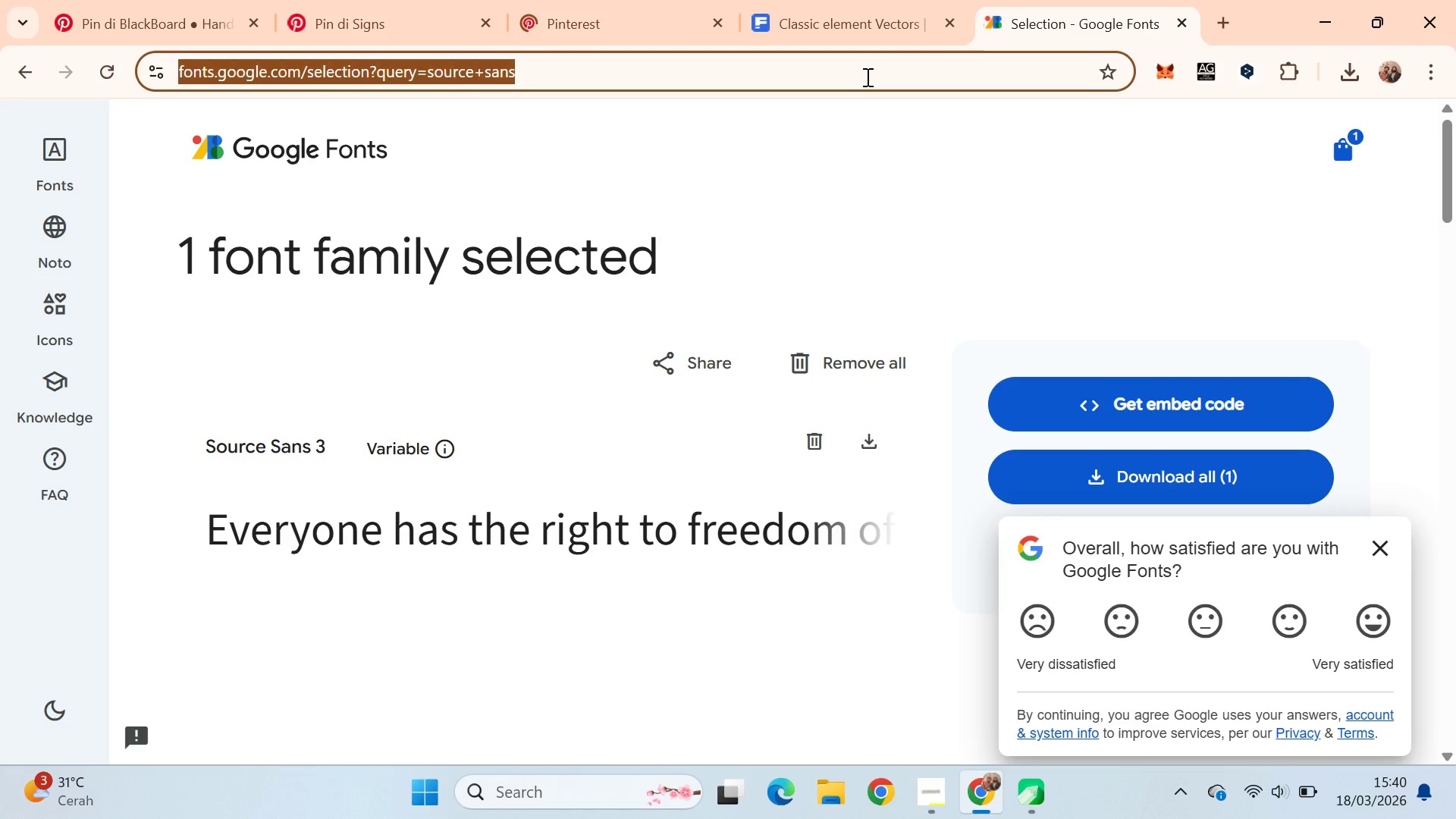 
type(font blackriver)
 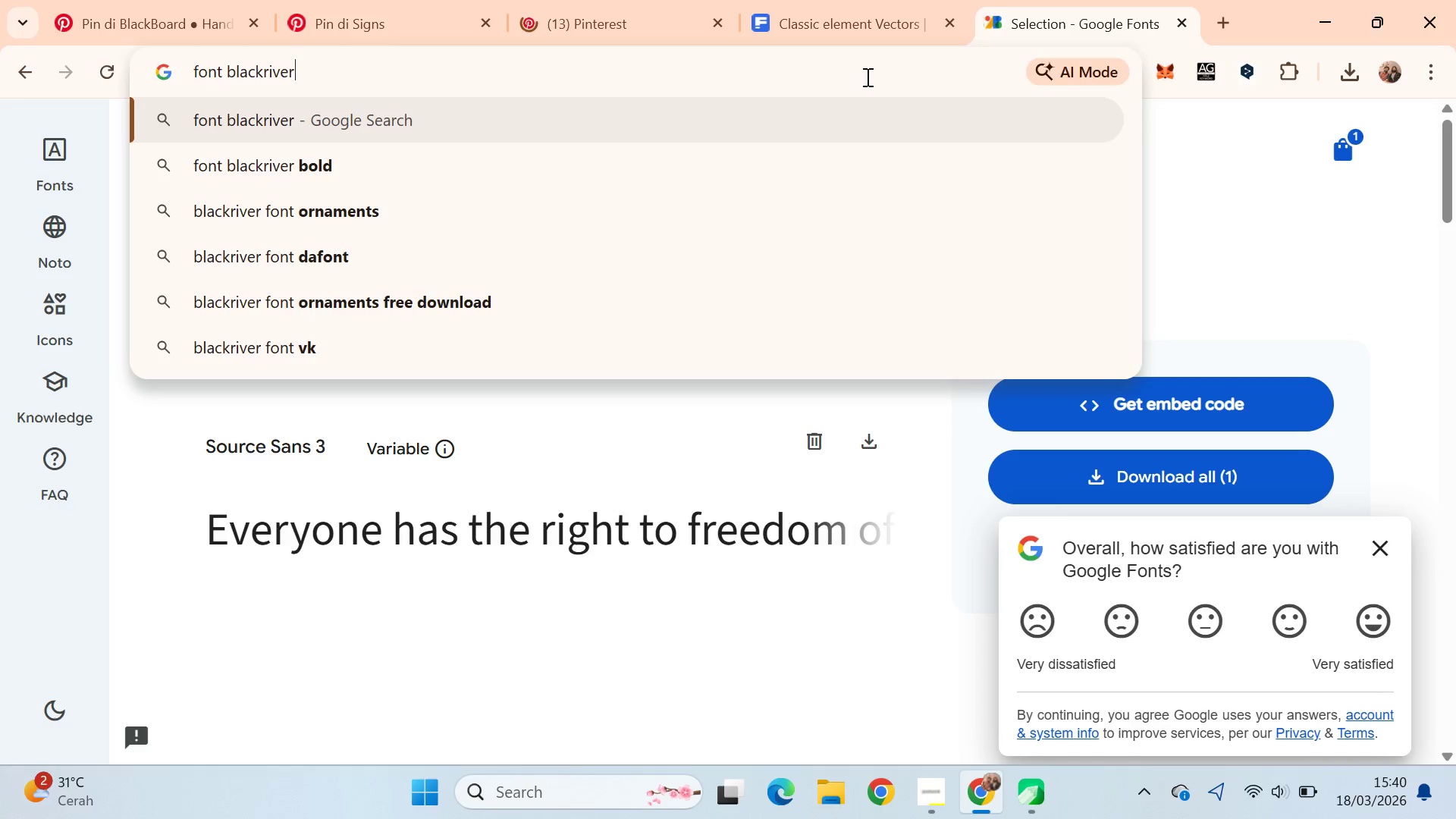 
key(Enter)
 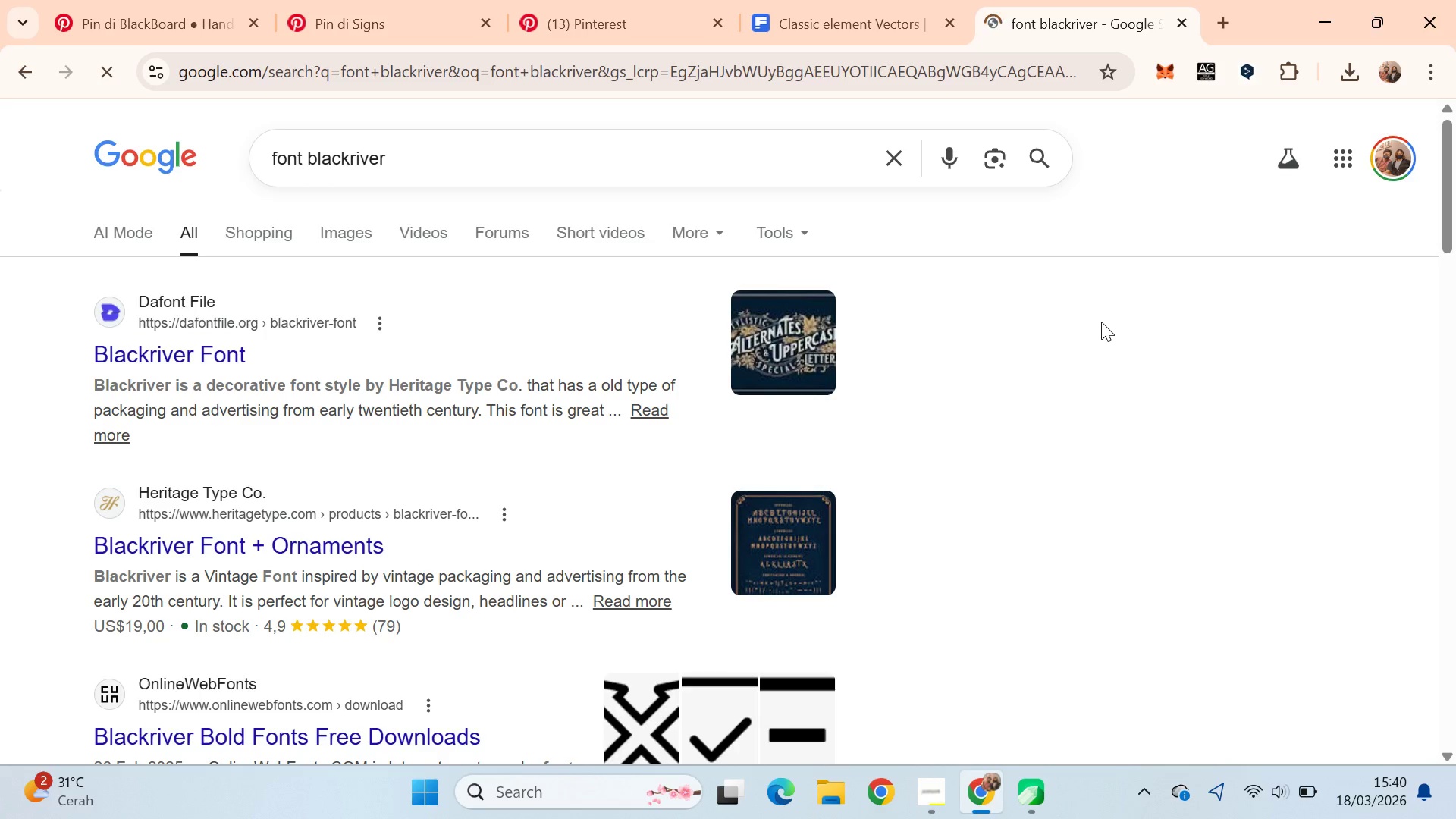 
scroll: coordinate [1101, 322], scroll_direction: up, amount: 1.0
 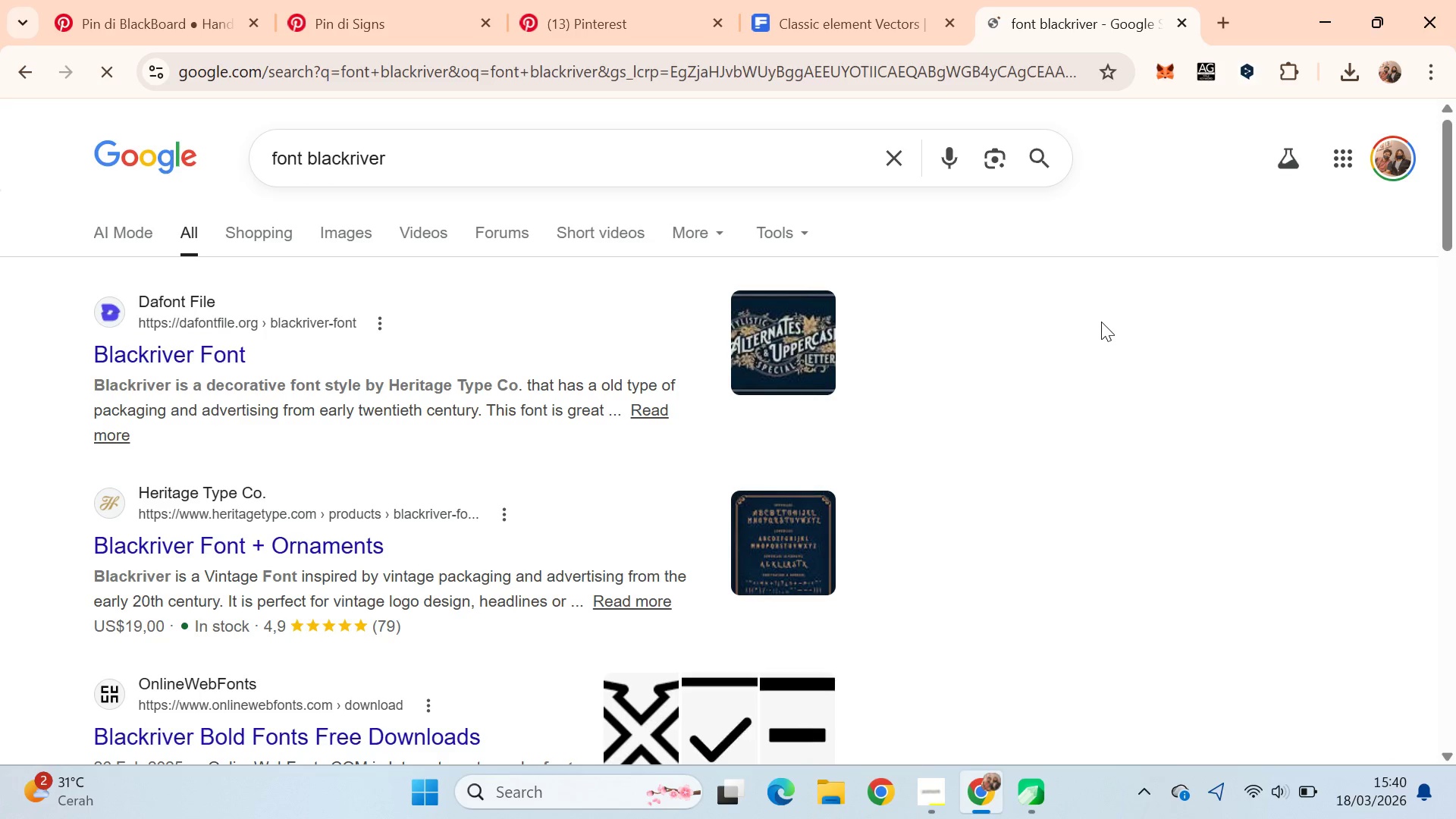 
scroll: coordinate [1101, 322], scroll_direction: down, amount: 1.0
 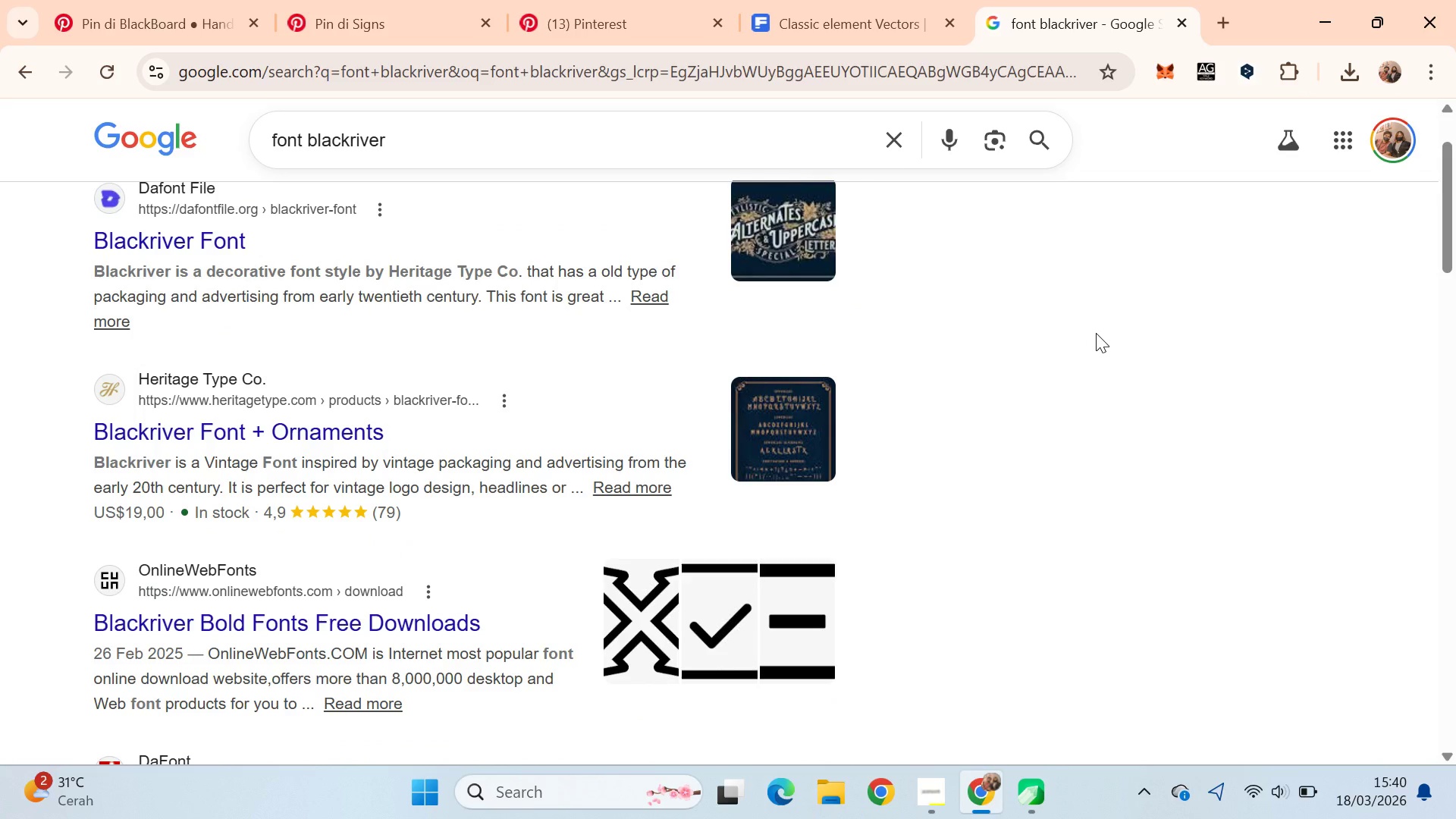 
wait(5.65)
 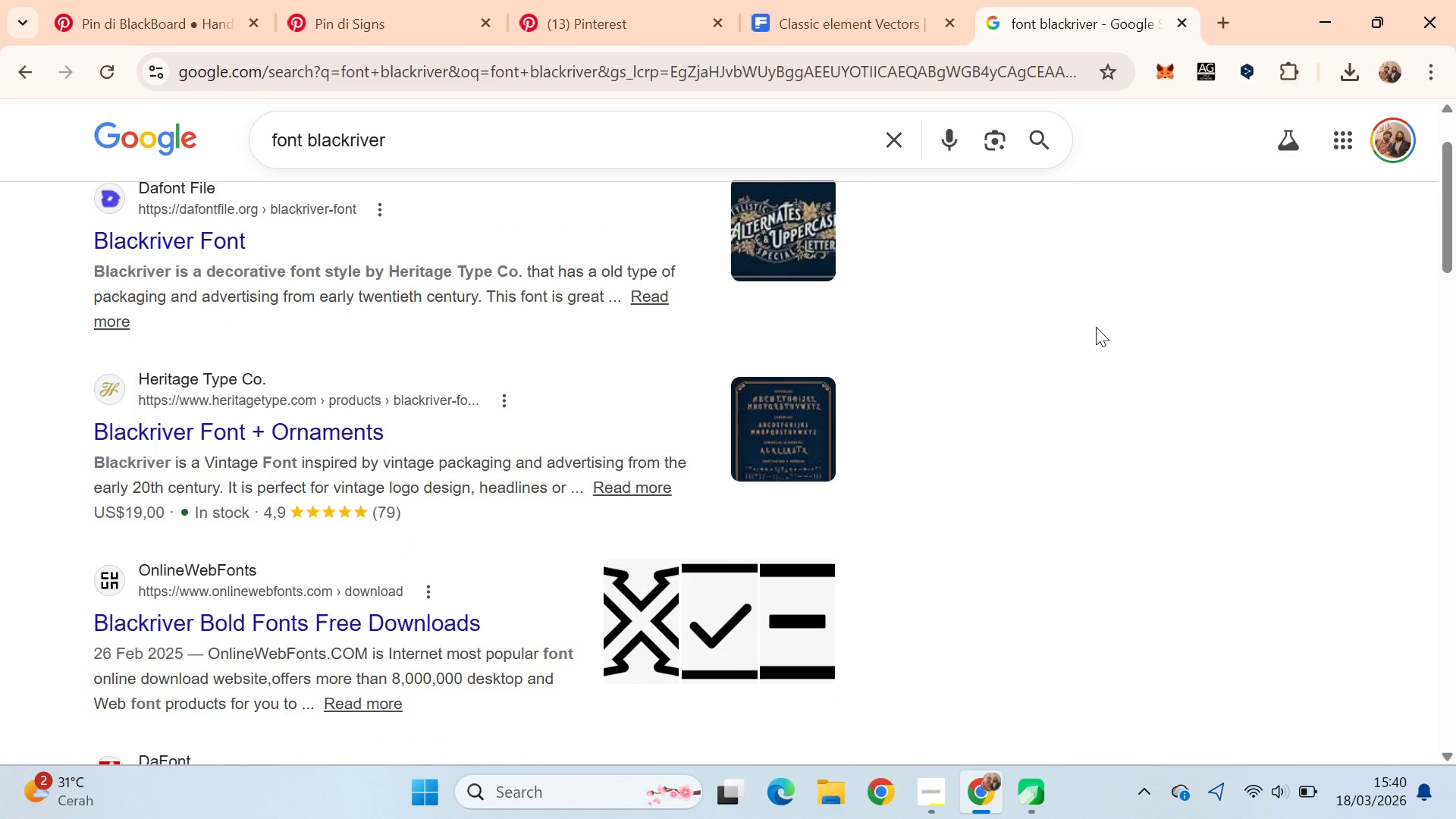 
hold_key(key=ControlLeft, duration=0.47)
 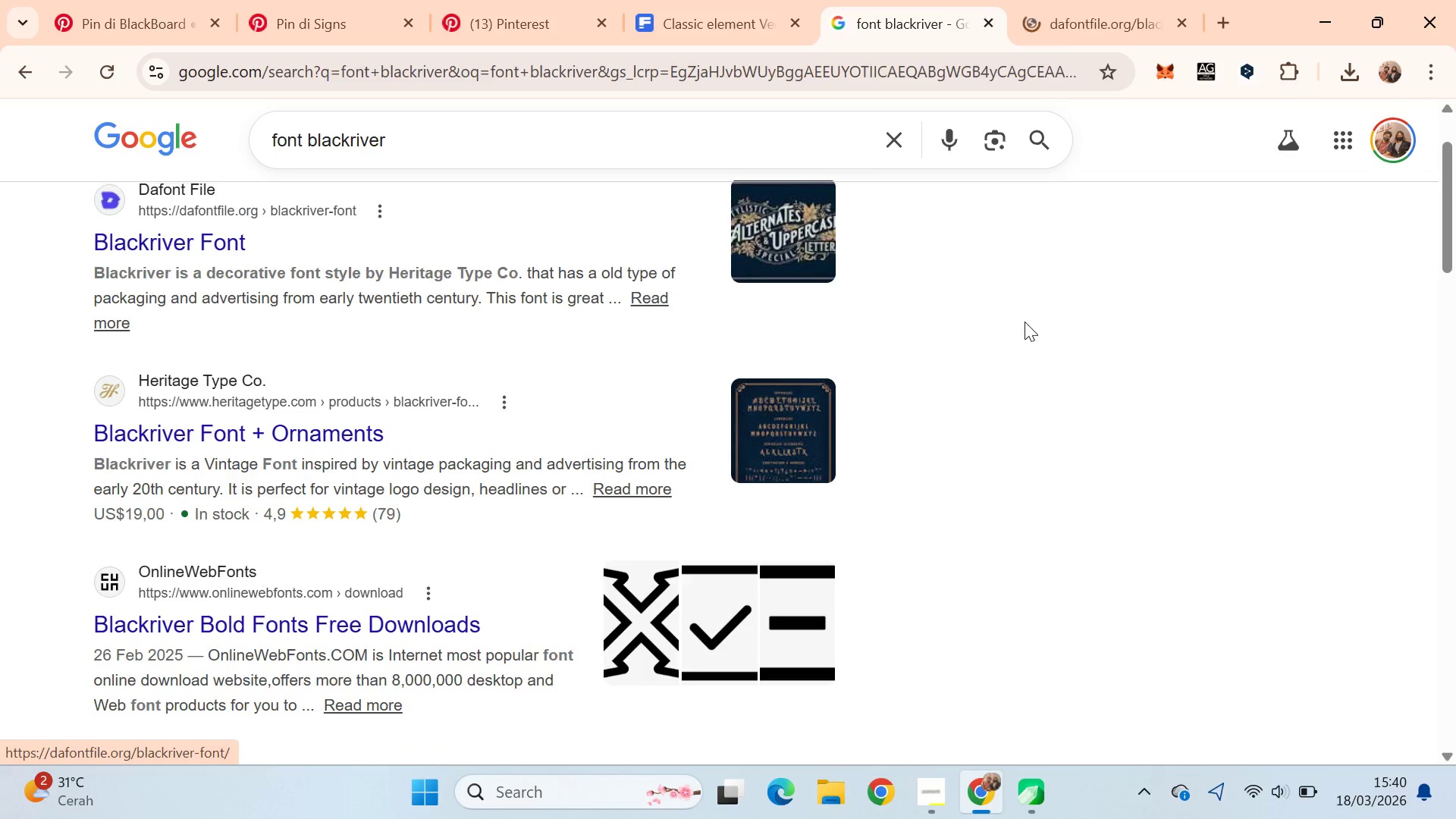 
scroll: coordinate [1025, 322], scroll_direction: down, amount: 2.0
 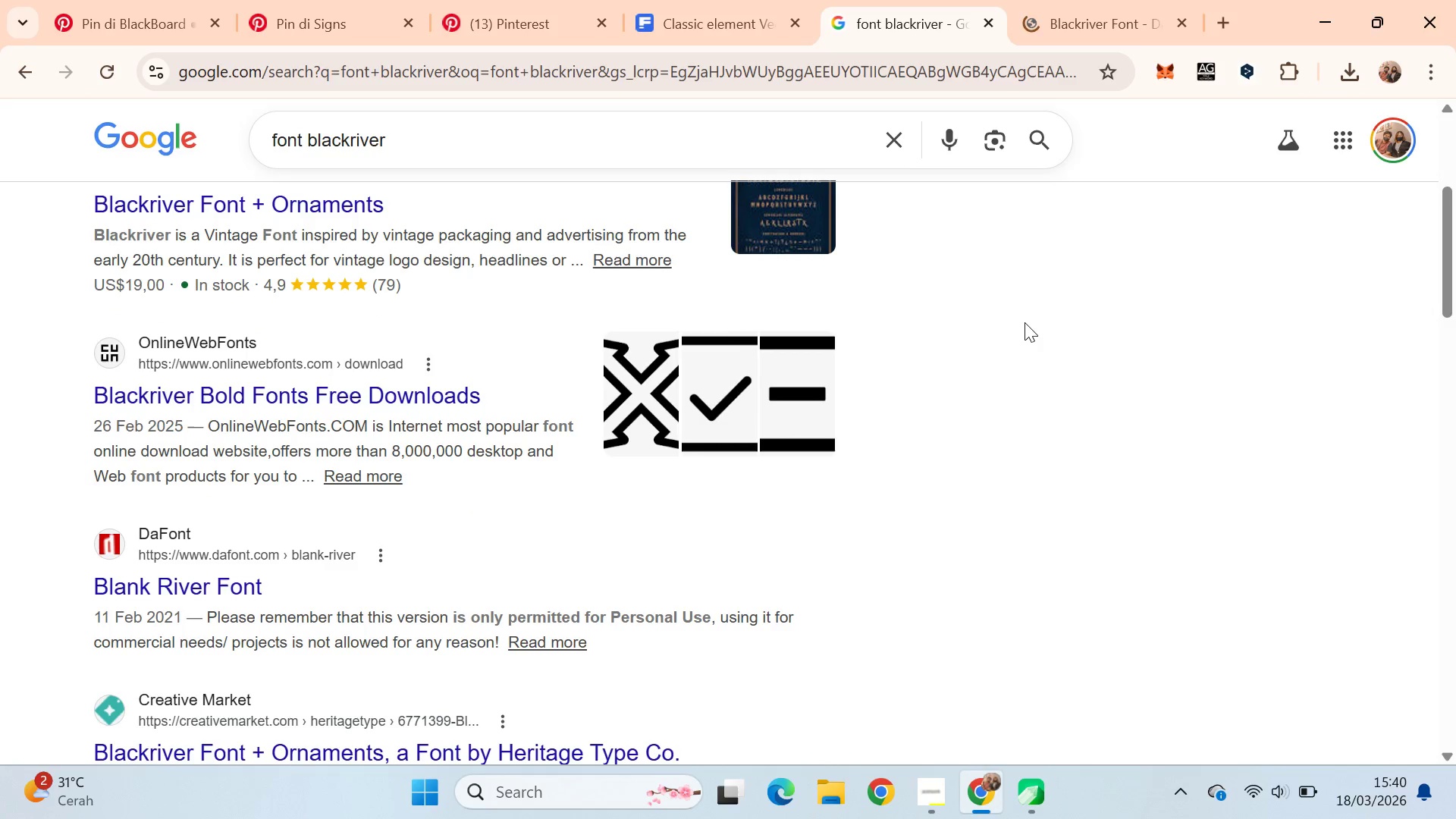 
scroll: coordinate [1025, 321], scroll_direction: up, amount: 2.0
 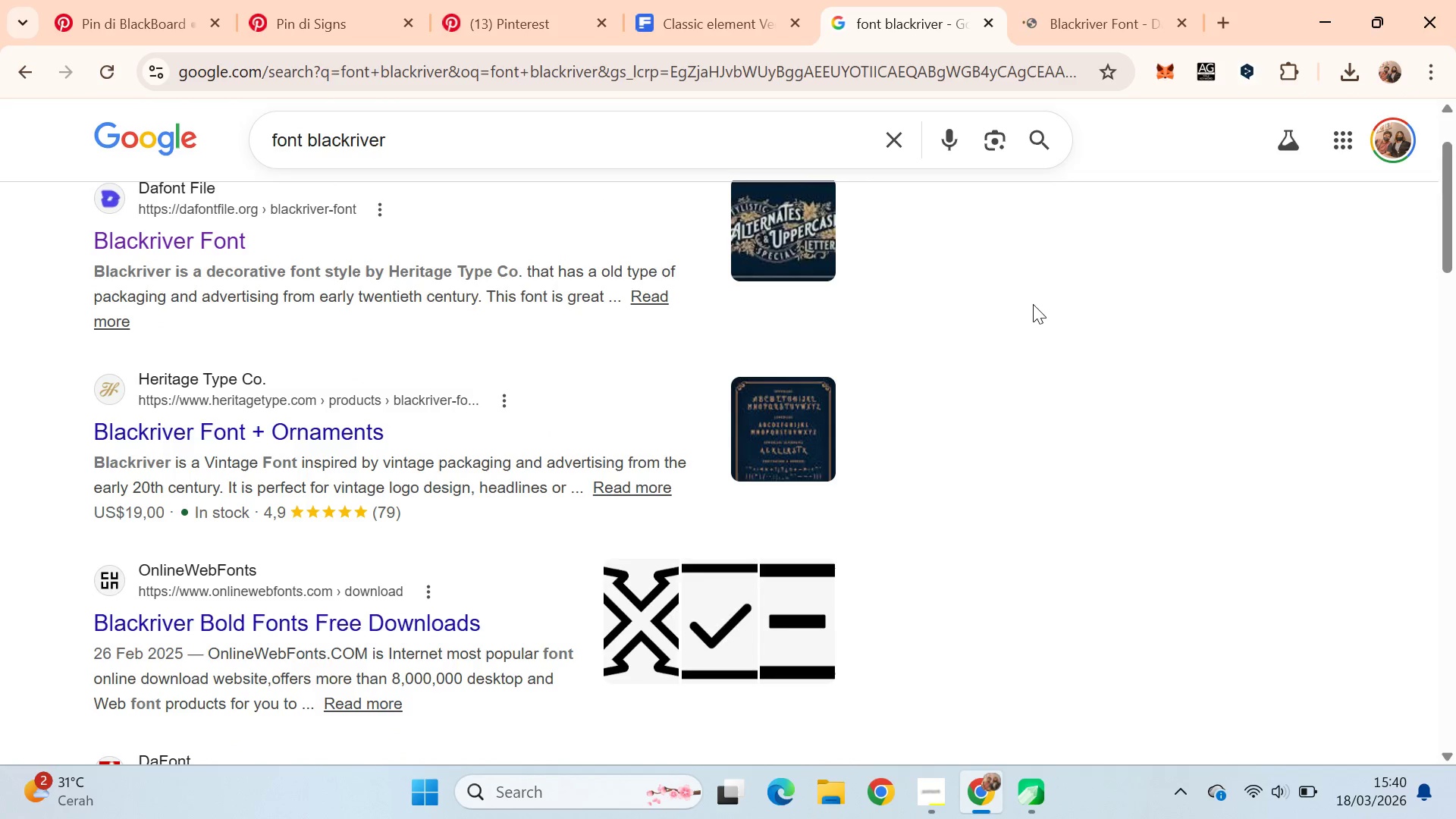 
scroll: coordinate [1021, 291], scroll_direction: down, amount: 5.0
 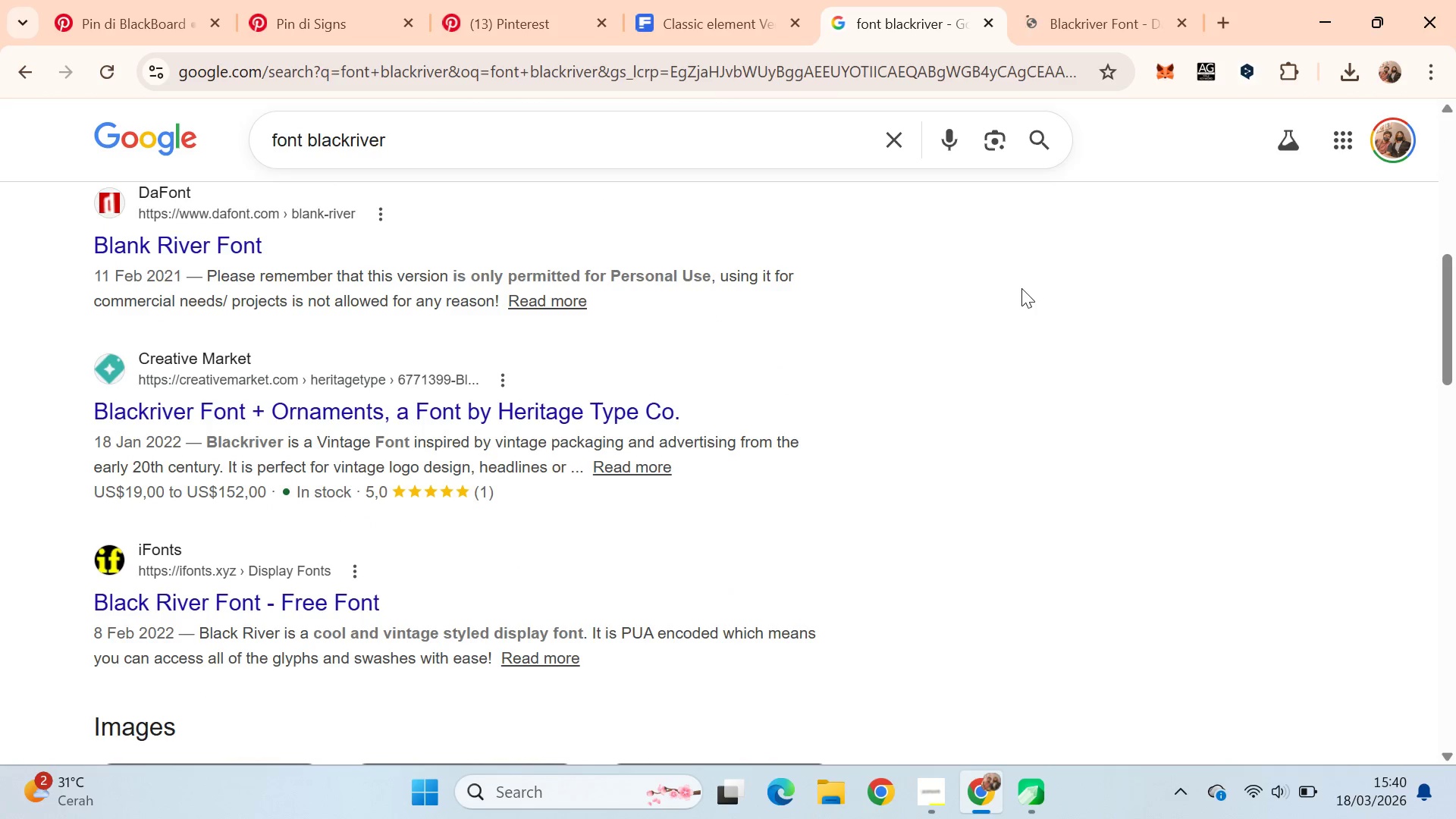 
scroll: coordinate [1025, 284], scroll_direction: up, amount: 9.0
 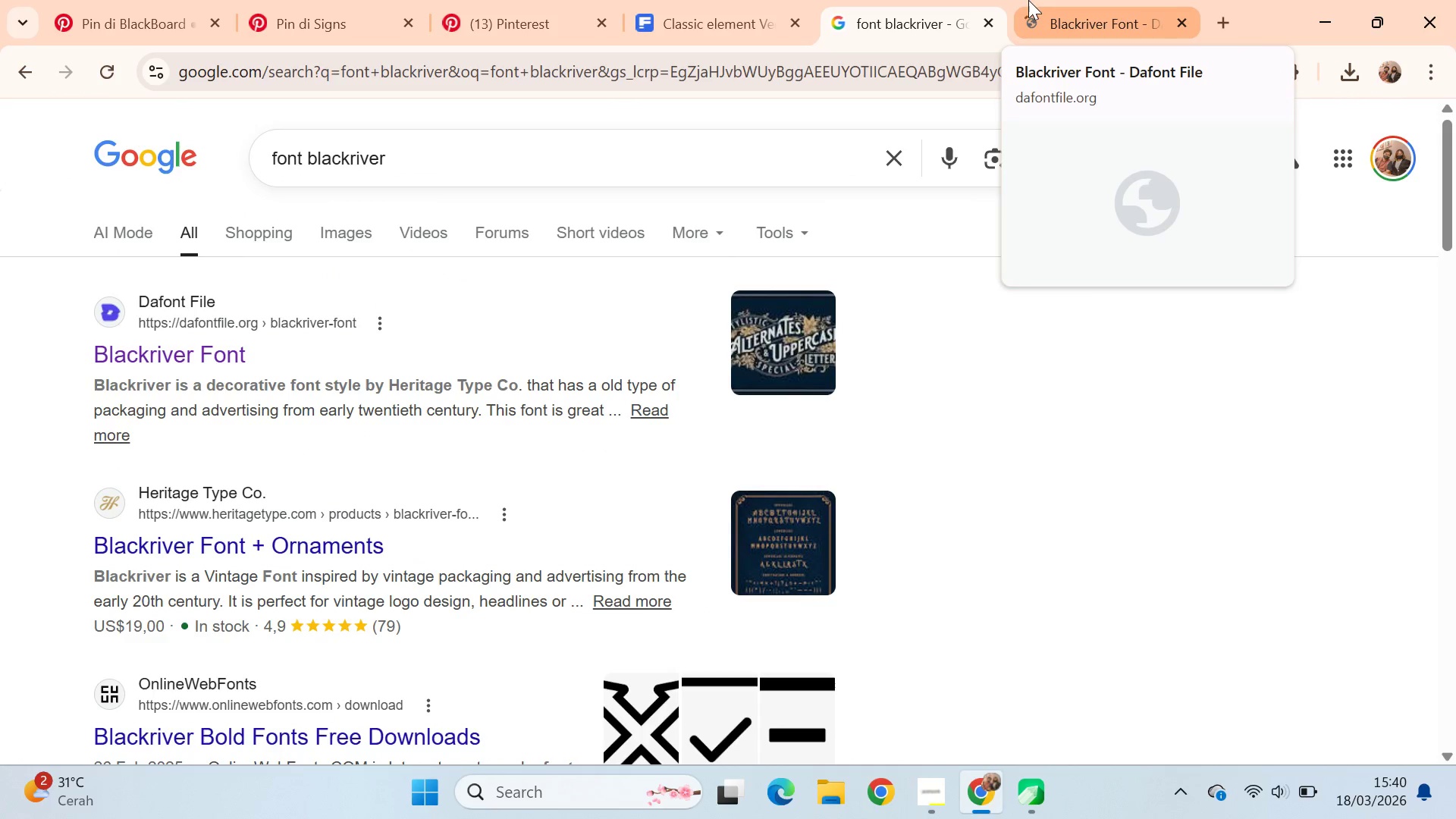 
left_click([1028, 0])
 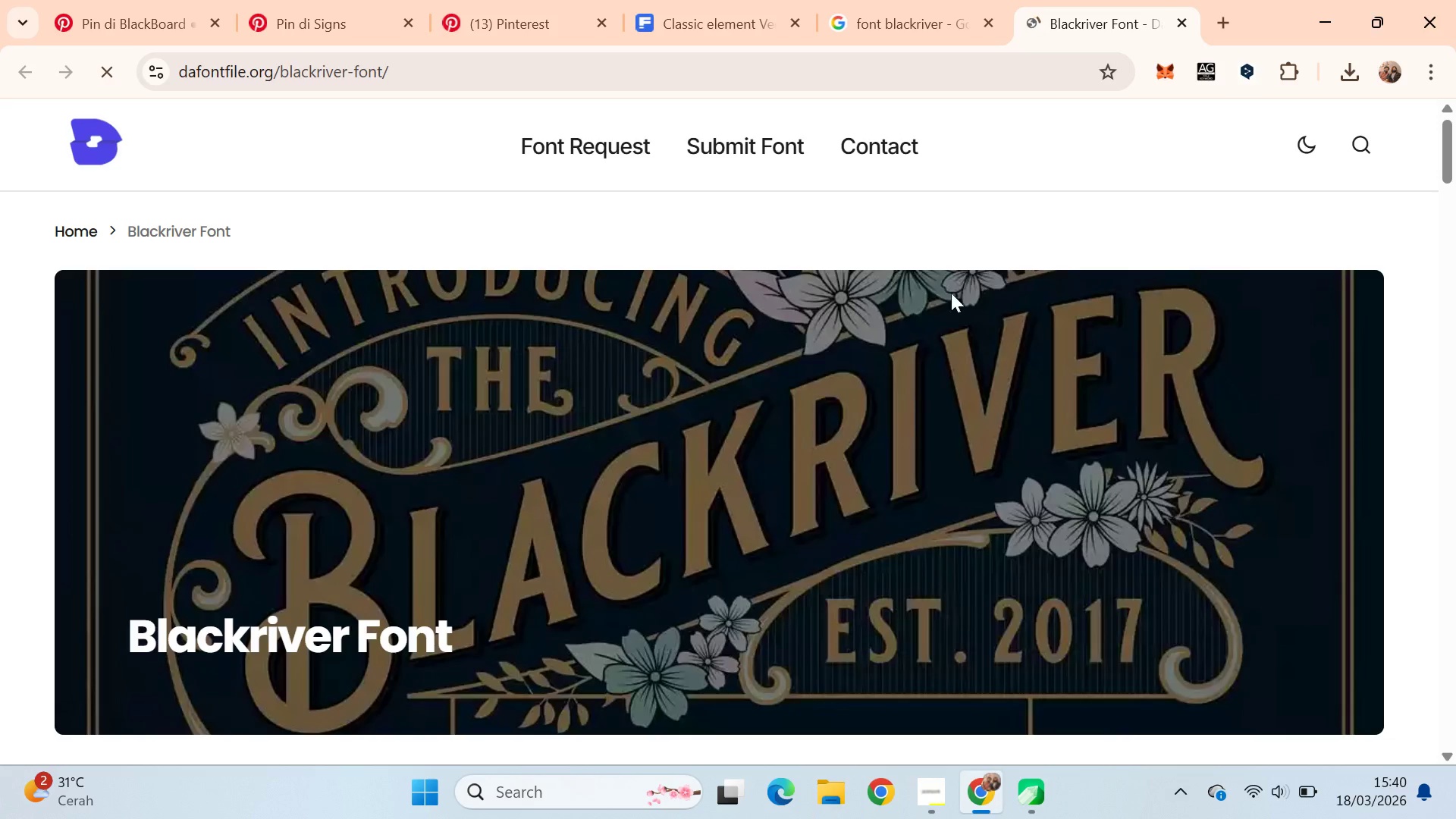 
scroll: coordinate [852, 321], scroll_direction: down, amount: 39.0
 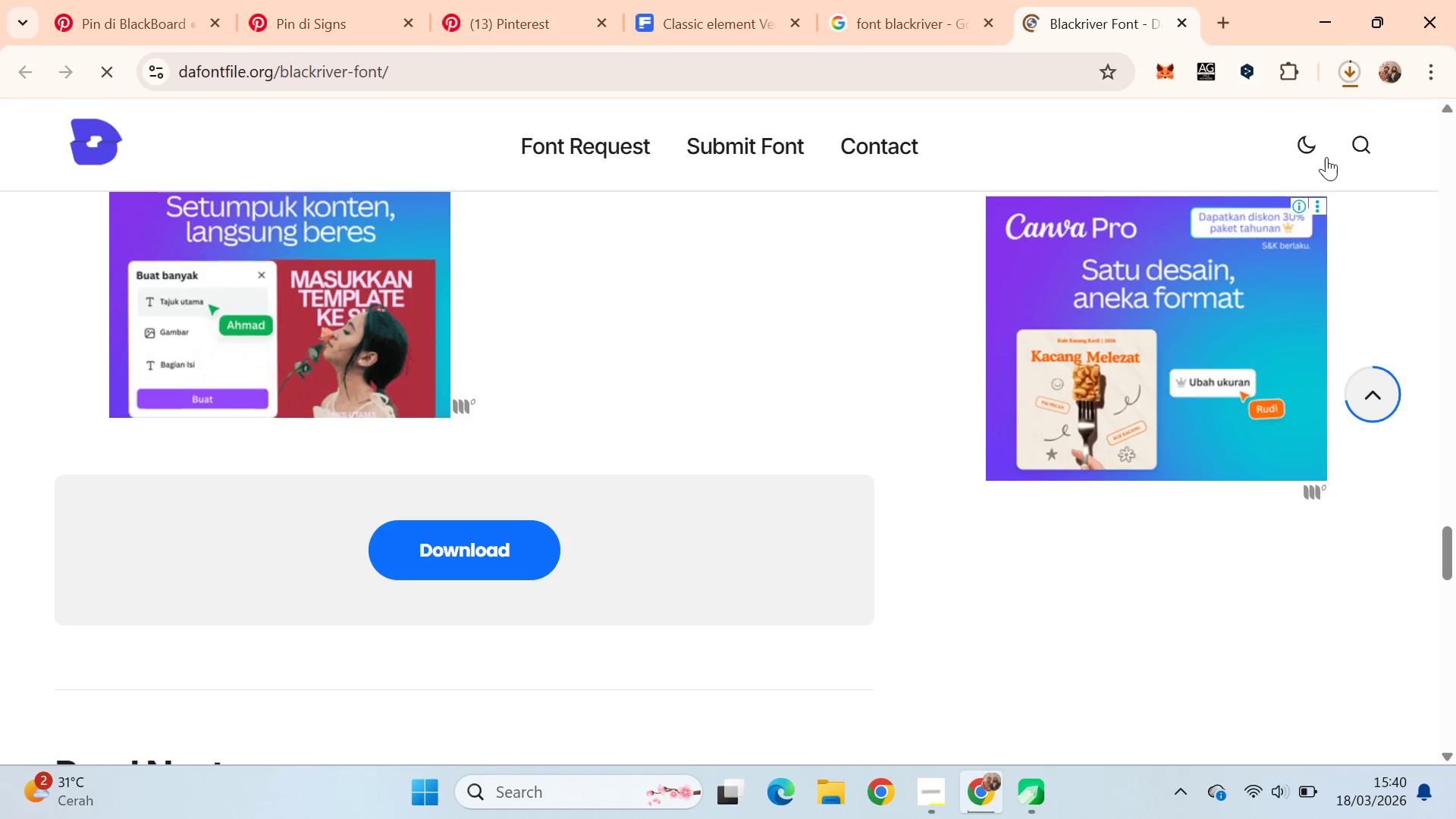 
mouse_move([1332, 99])
 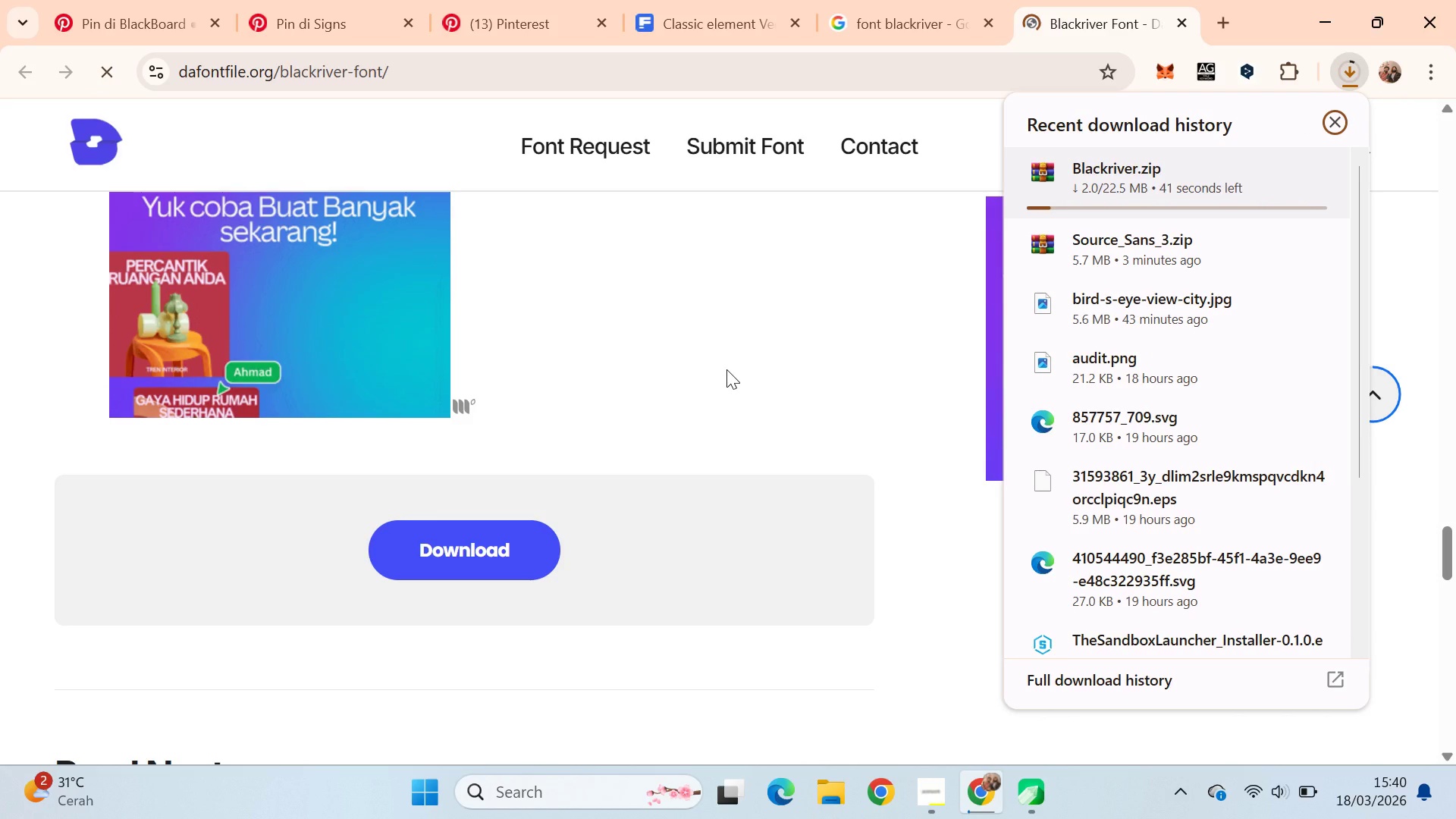 
scroll: coordinate [922, 313], scroll_direction: down, amount: 14.0
 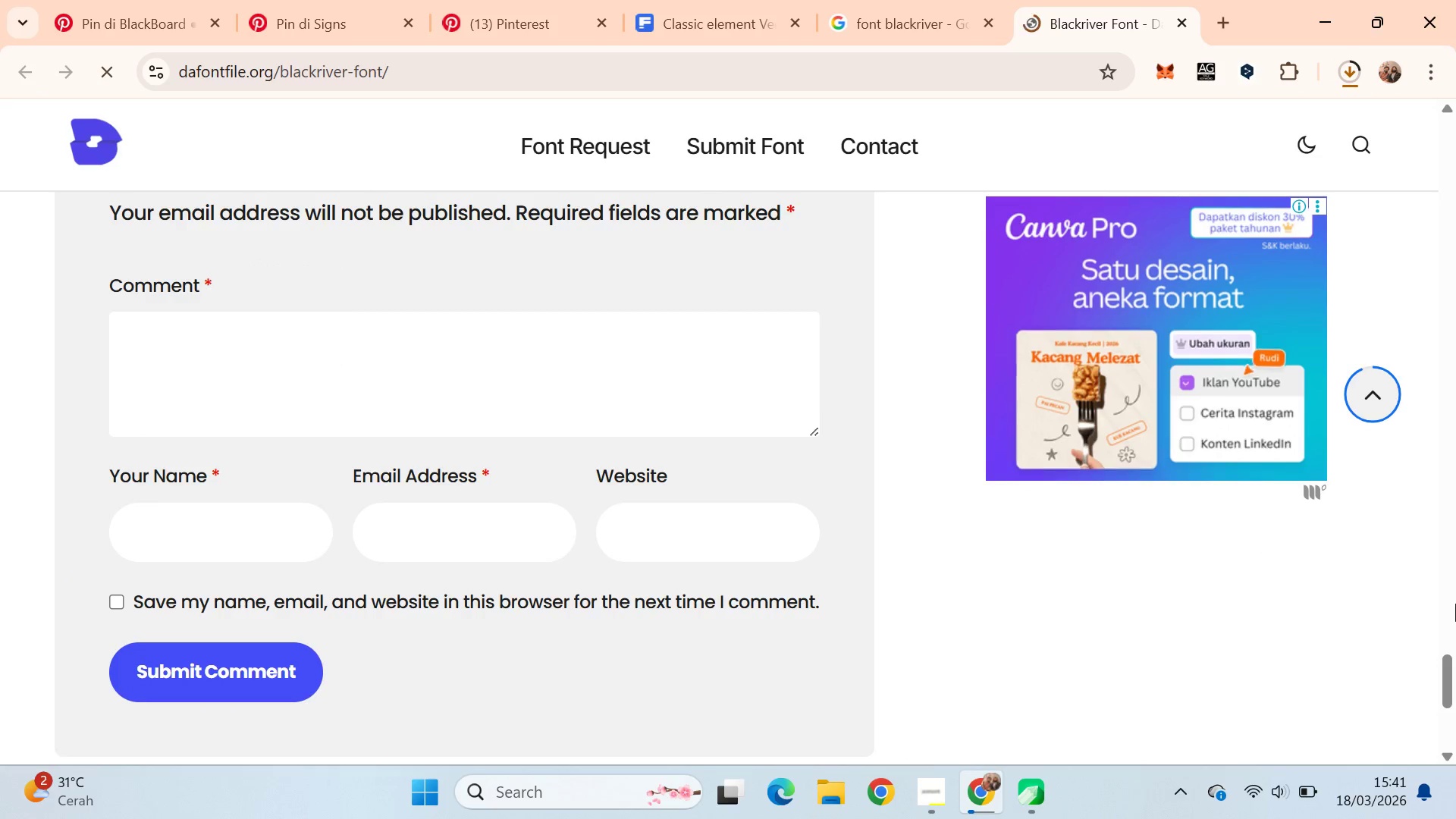 
left_click_drag(start_coordinate=[1454, 670], to_coordinate=[1455, 185])
 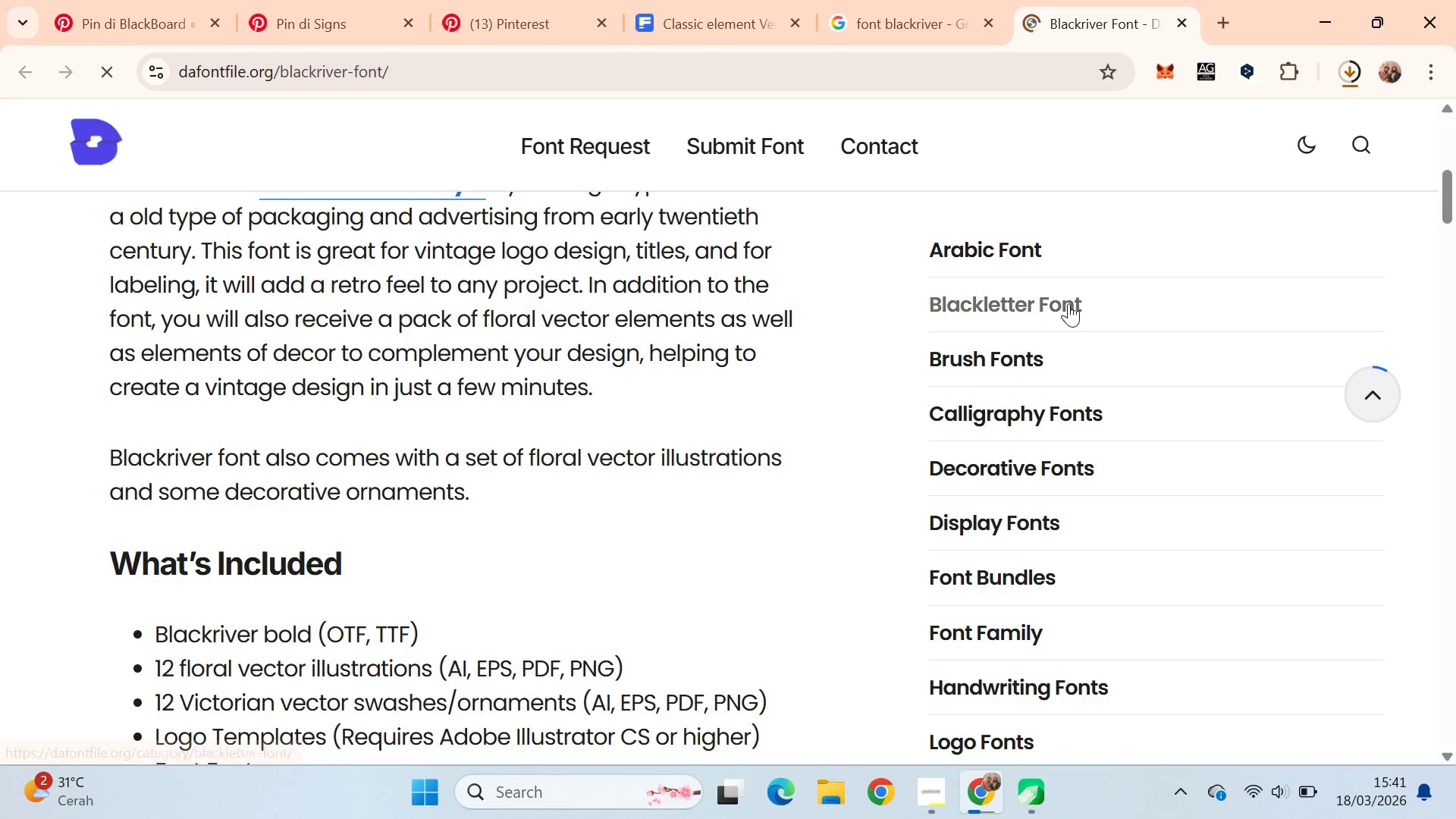 
left_click([1069, 303])
 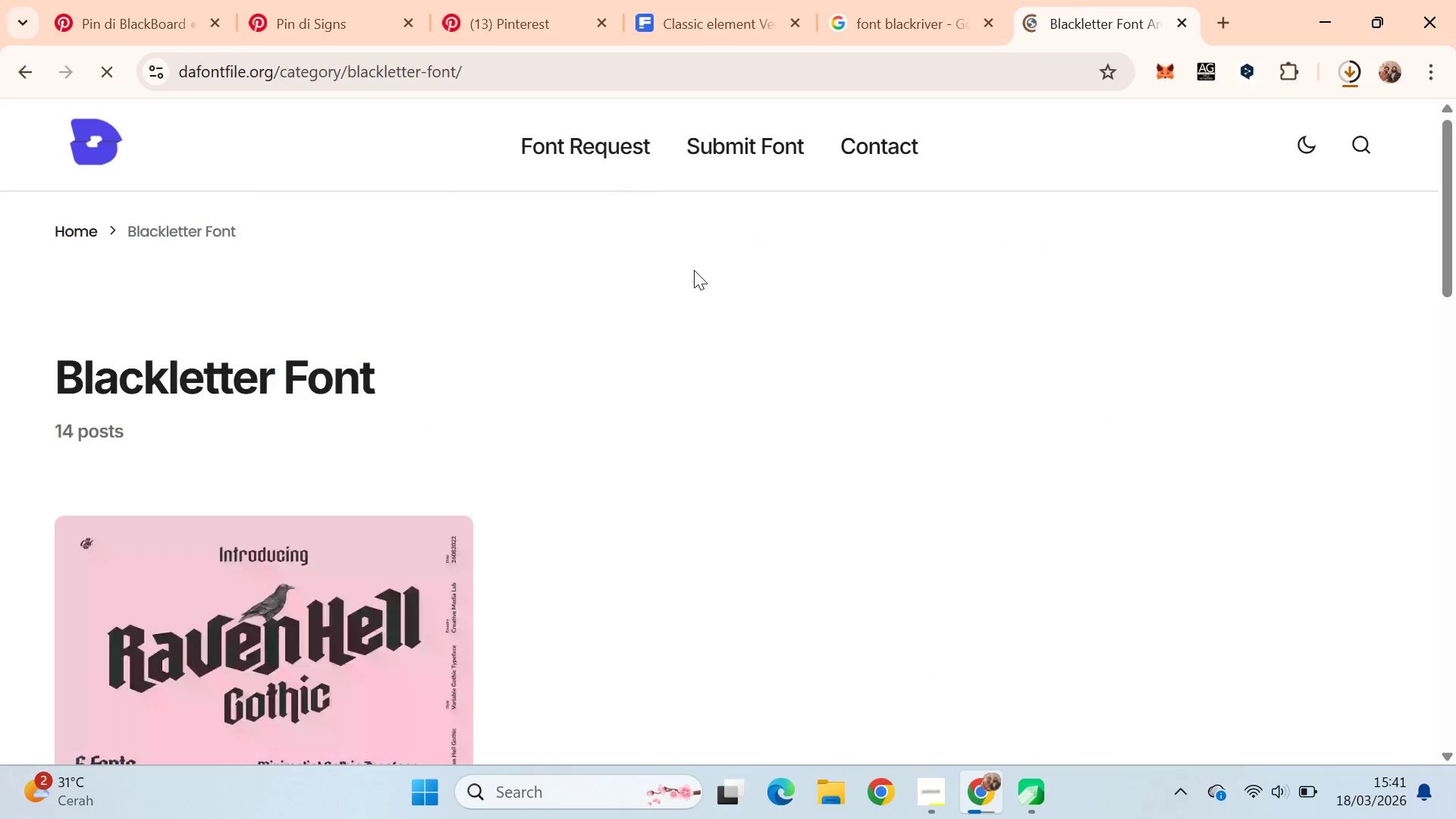 
scroll: coordinate [750, 308], scroll_direction: none, amount: 0.0
 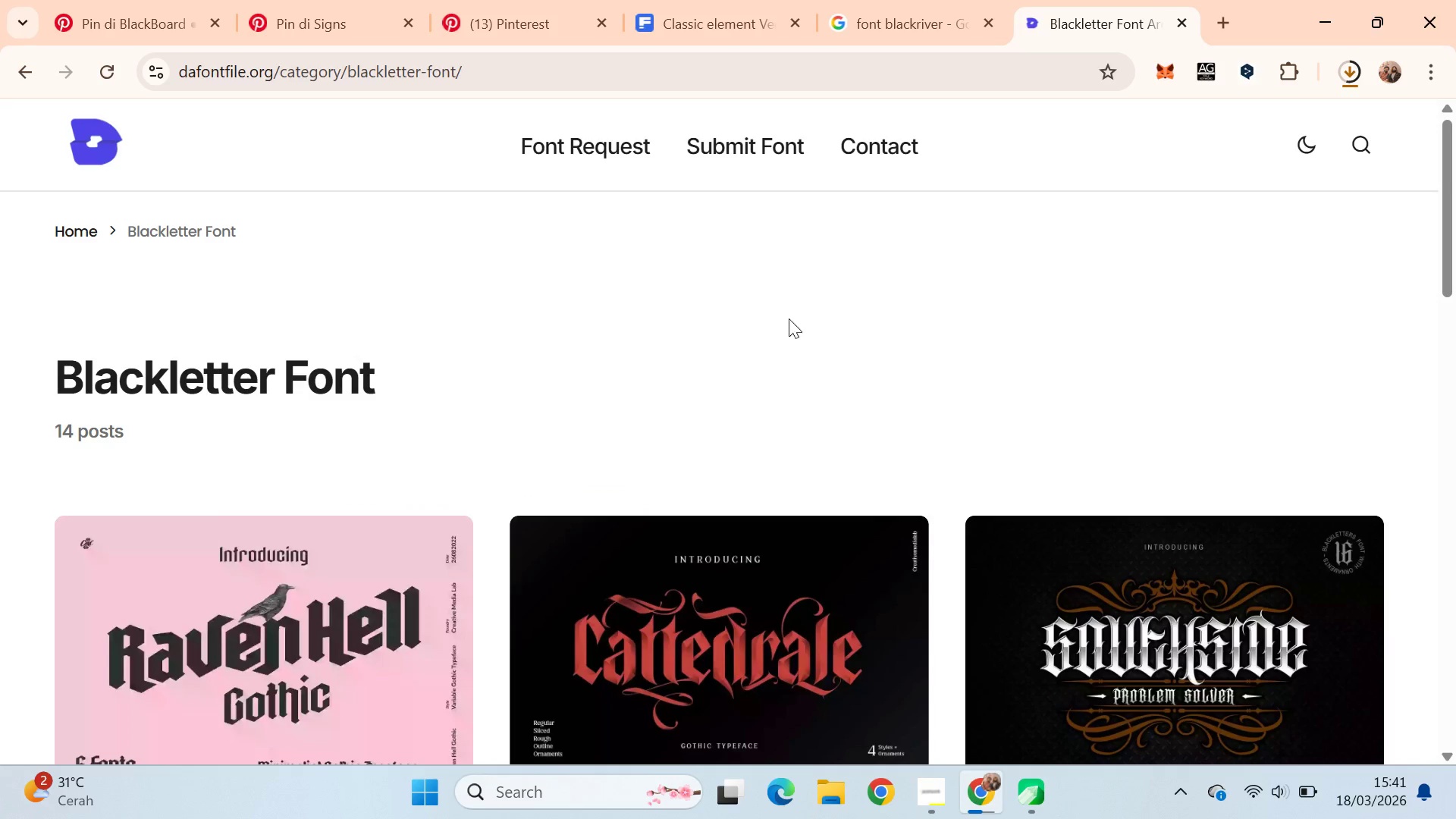 
scroll: coordinate [846, 315], scroll_direction: down, amount: 9.0
 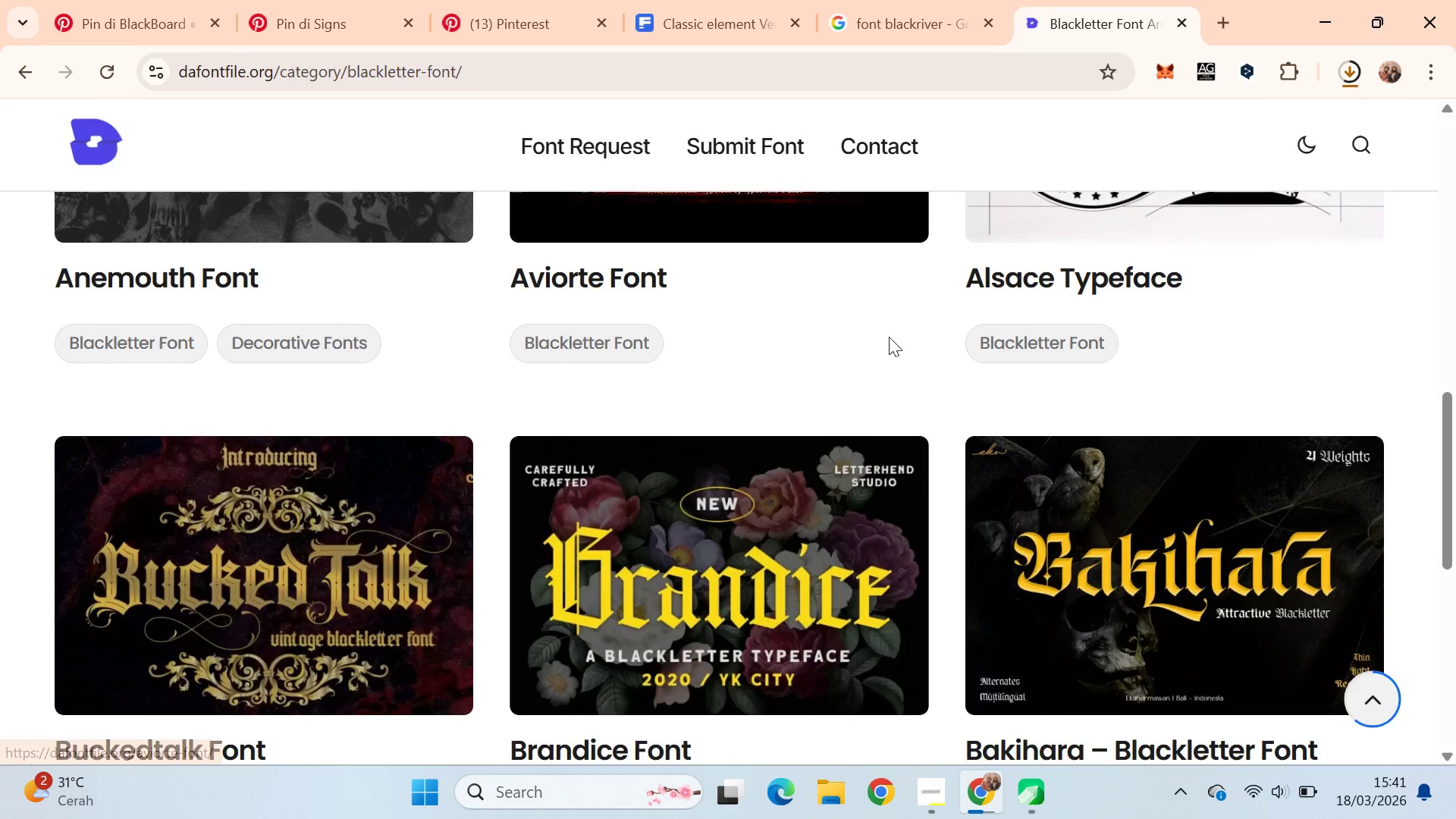 
scroll: coordinate [902, 347], scroll_direction: up, amount: 3.0
 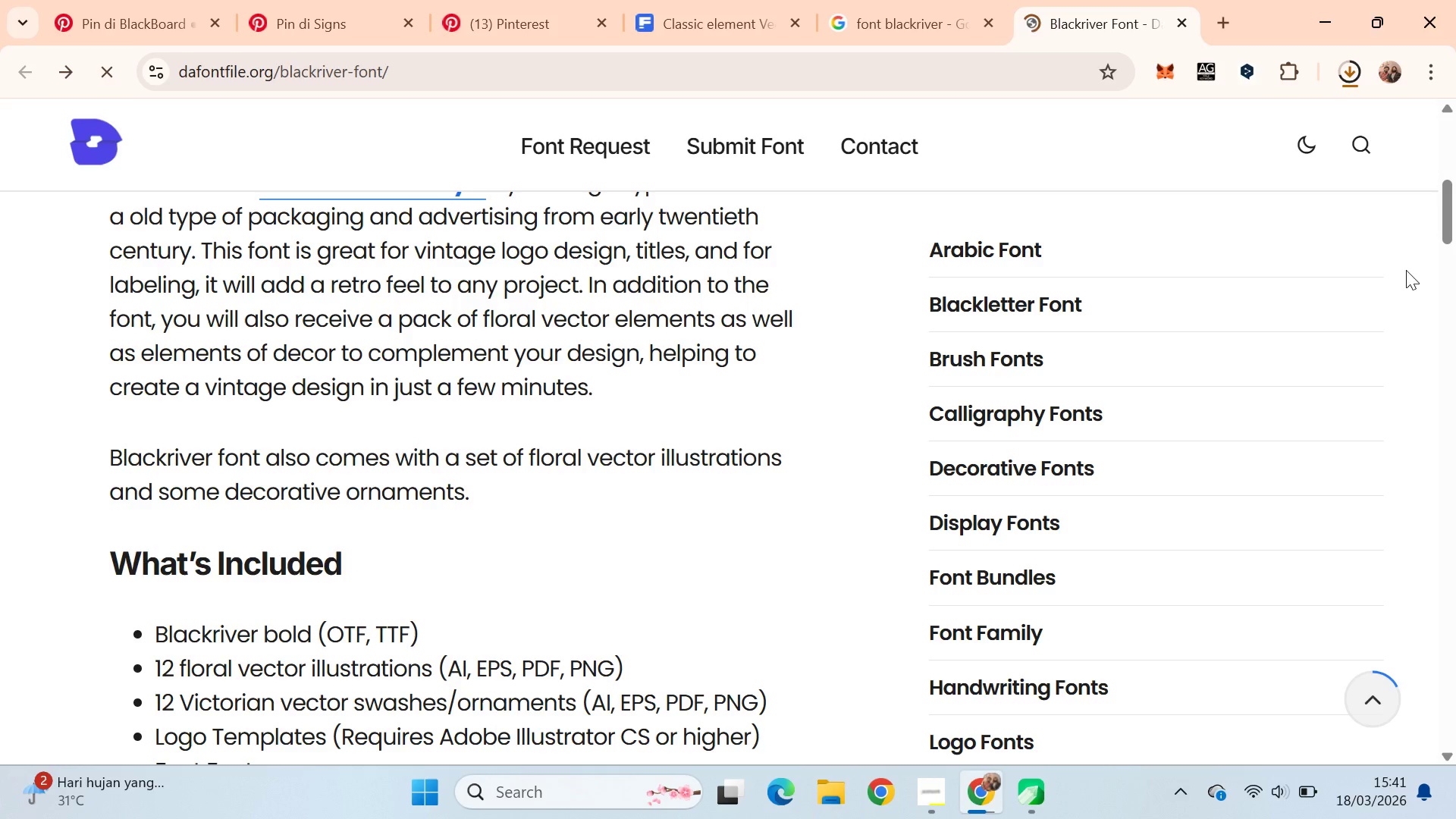 
wait(5.15)
 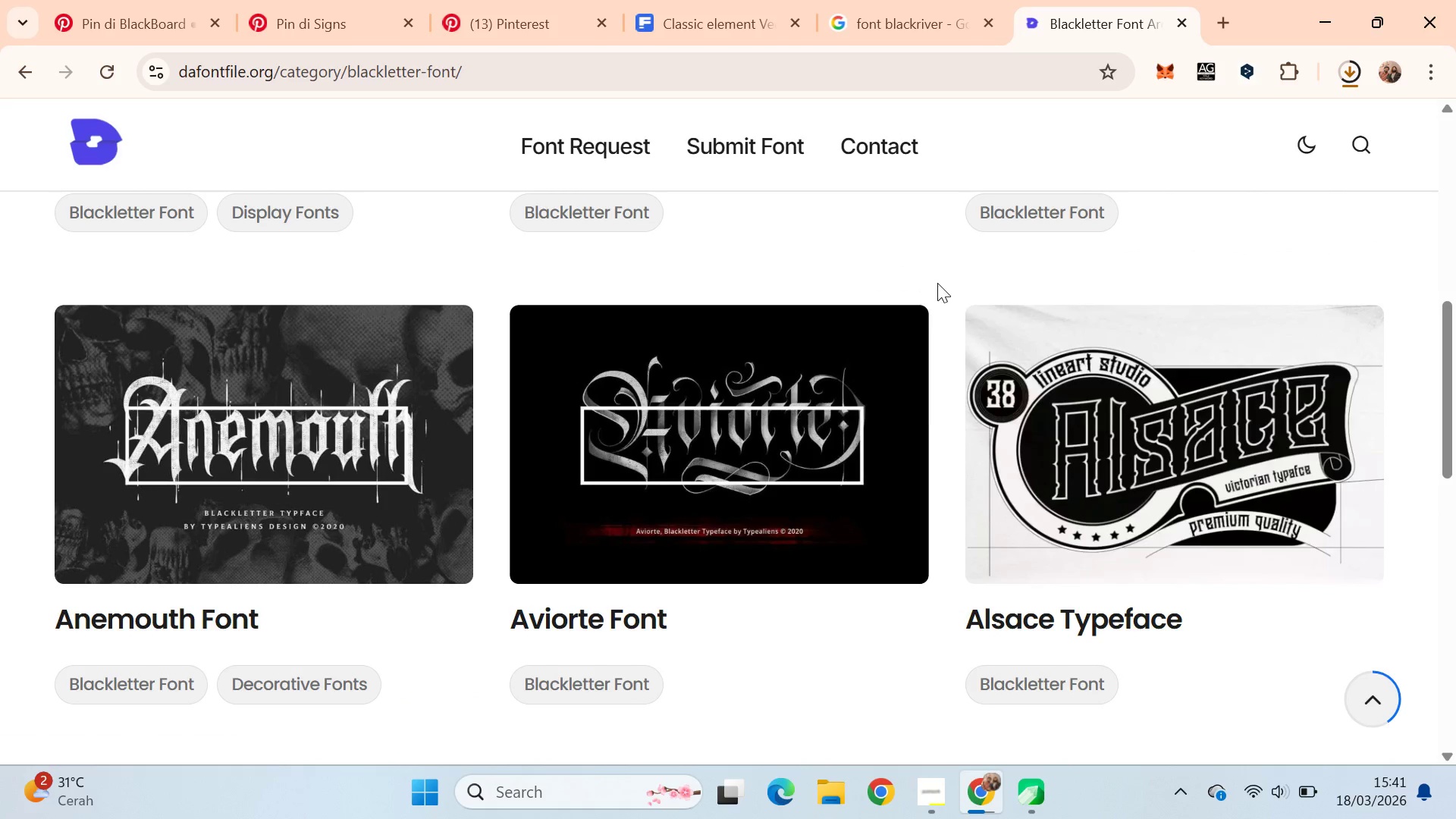 
left_click_drag(start_coordinate=[1452, 209], to_coordinate=[1454, 275])
 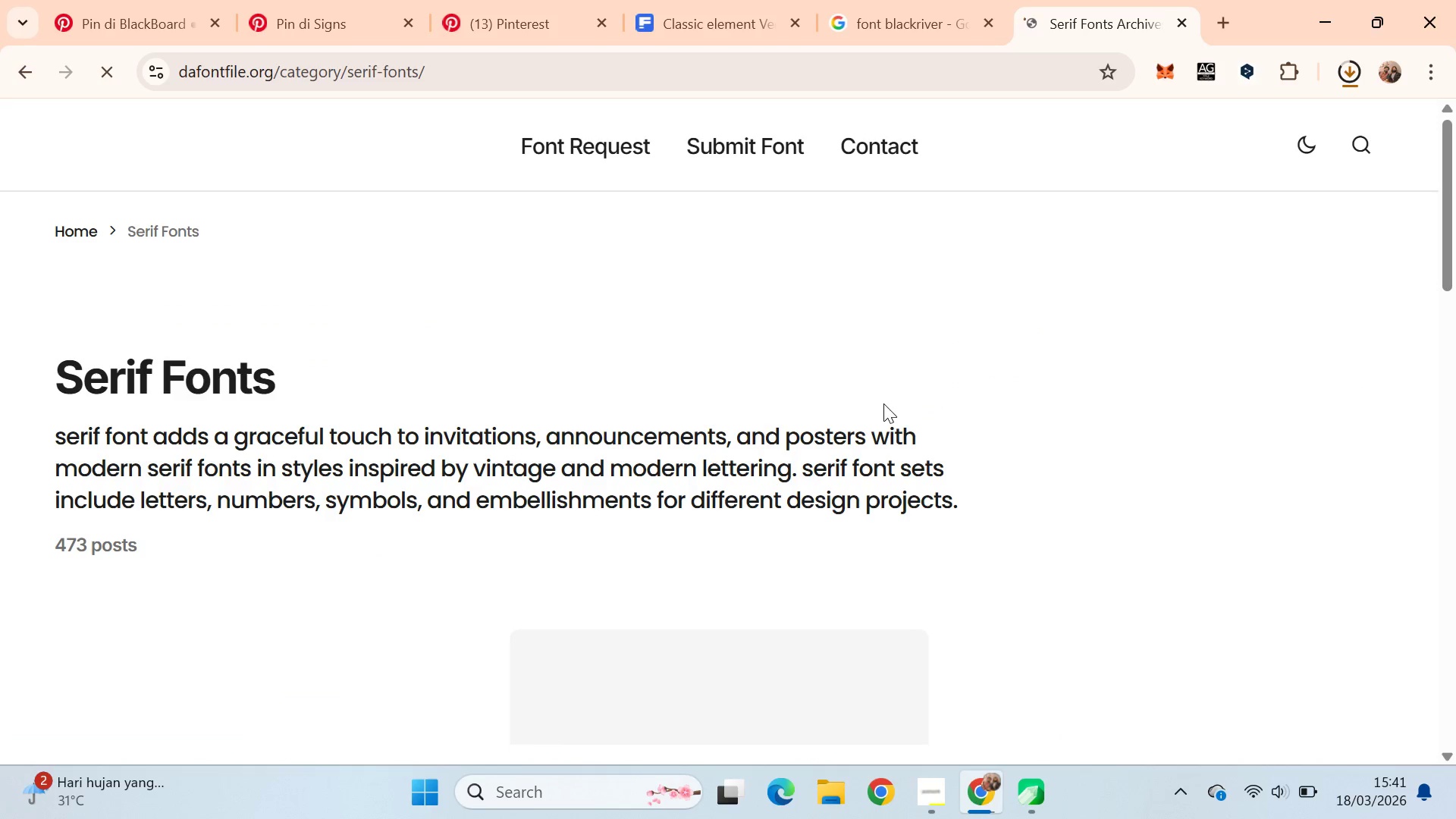 
scroll: coordinate [945, 398], scroll_direction: down, amount: 5.0
 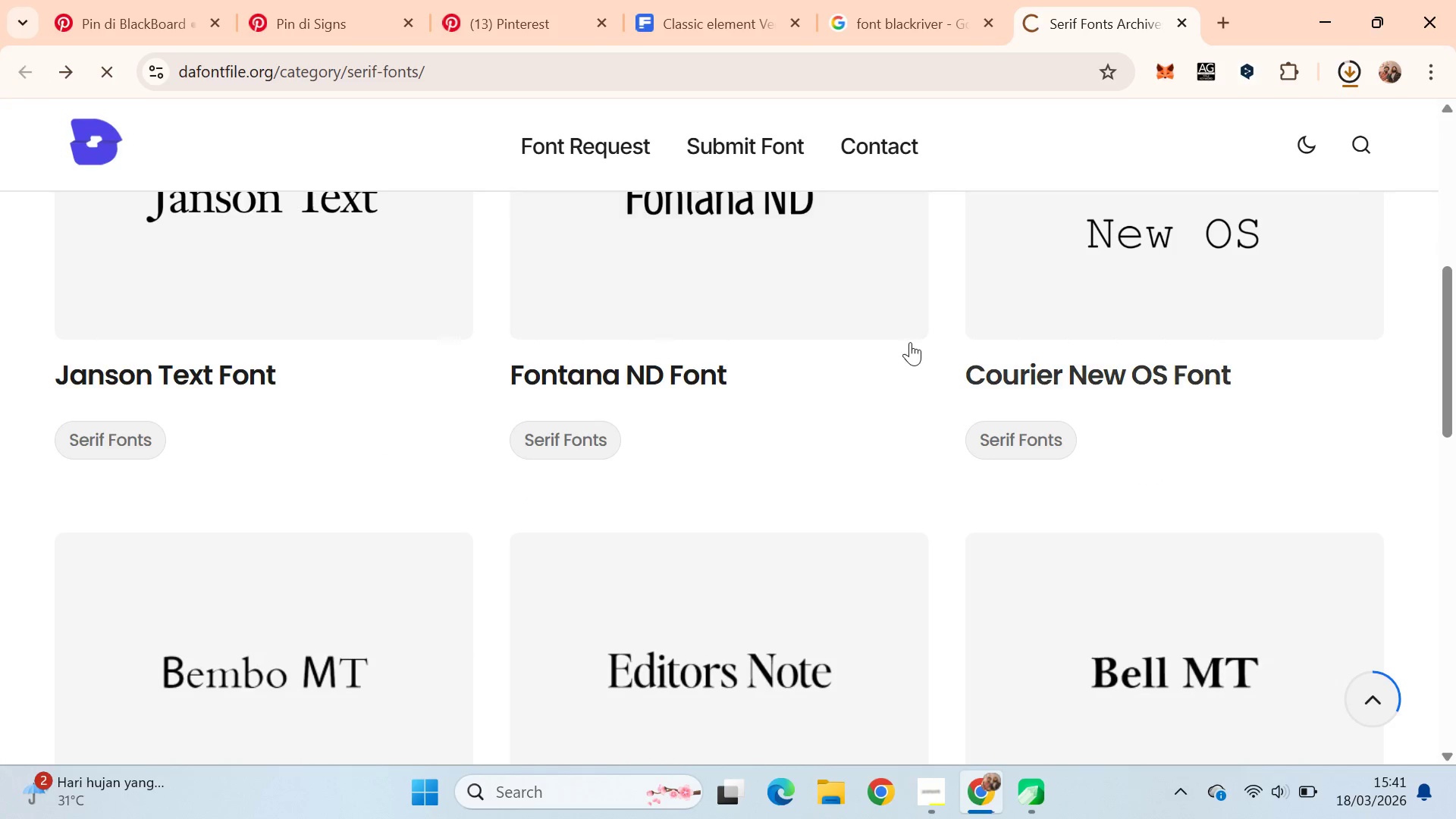 
scroll: coordinate [988, 416], scroll_direction: up, amount: 3.0
 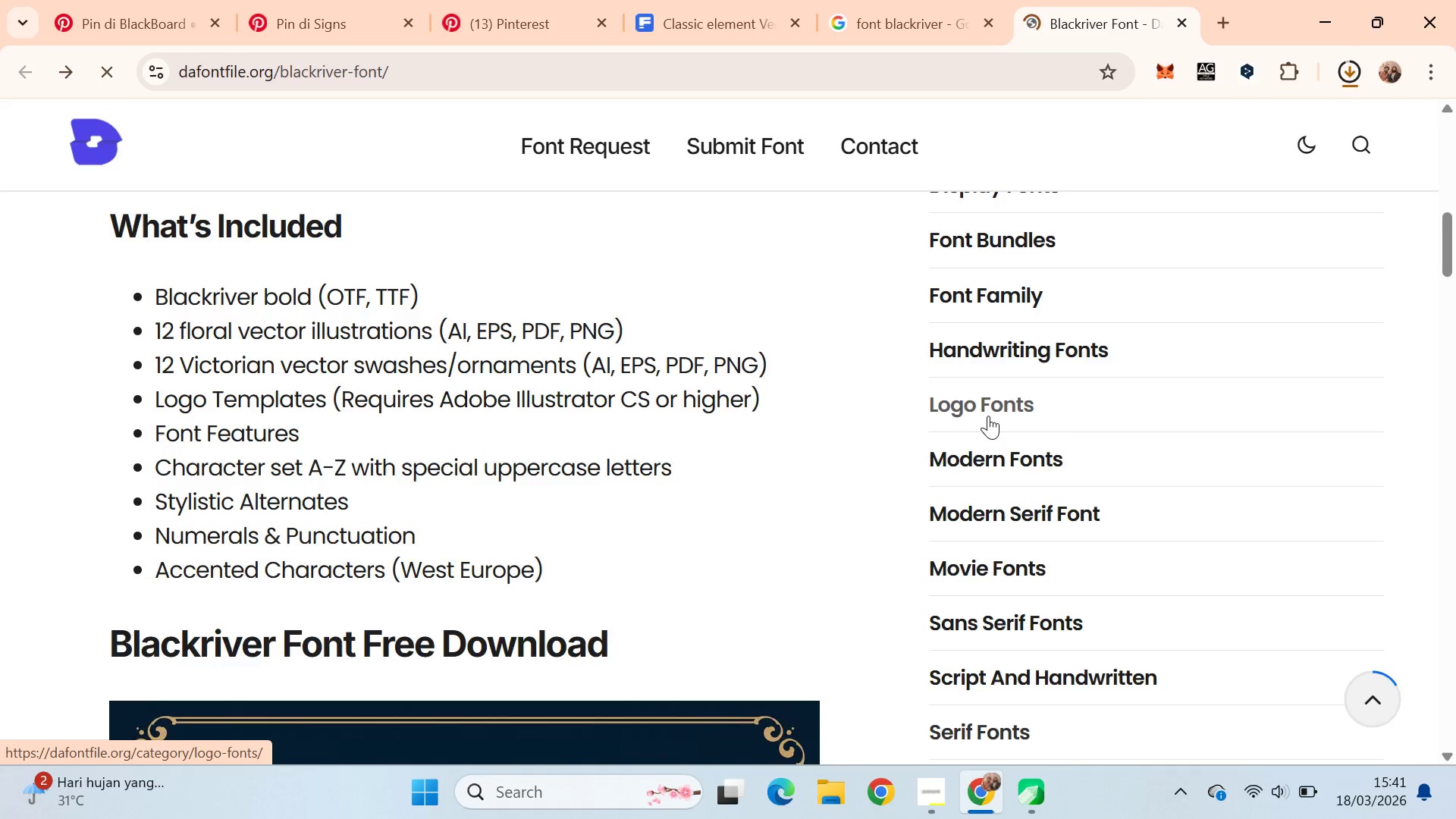 
scroll: coordinate [988, 416], scroll_direction: none, amount: 0.0
 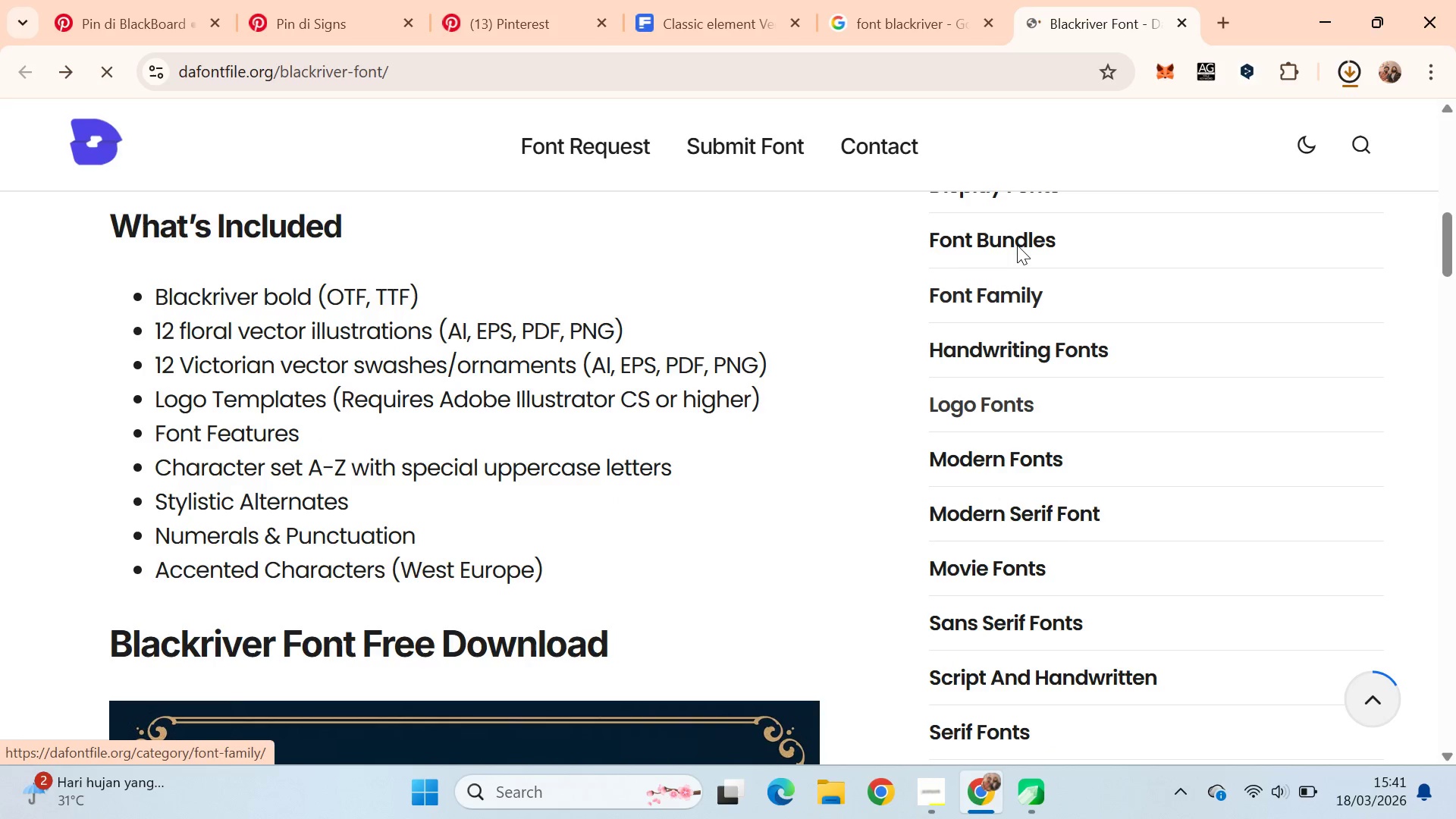 
scroll: coordinate [1018, 289], scroll_direction: up, amount: 2.0
 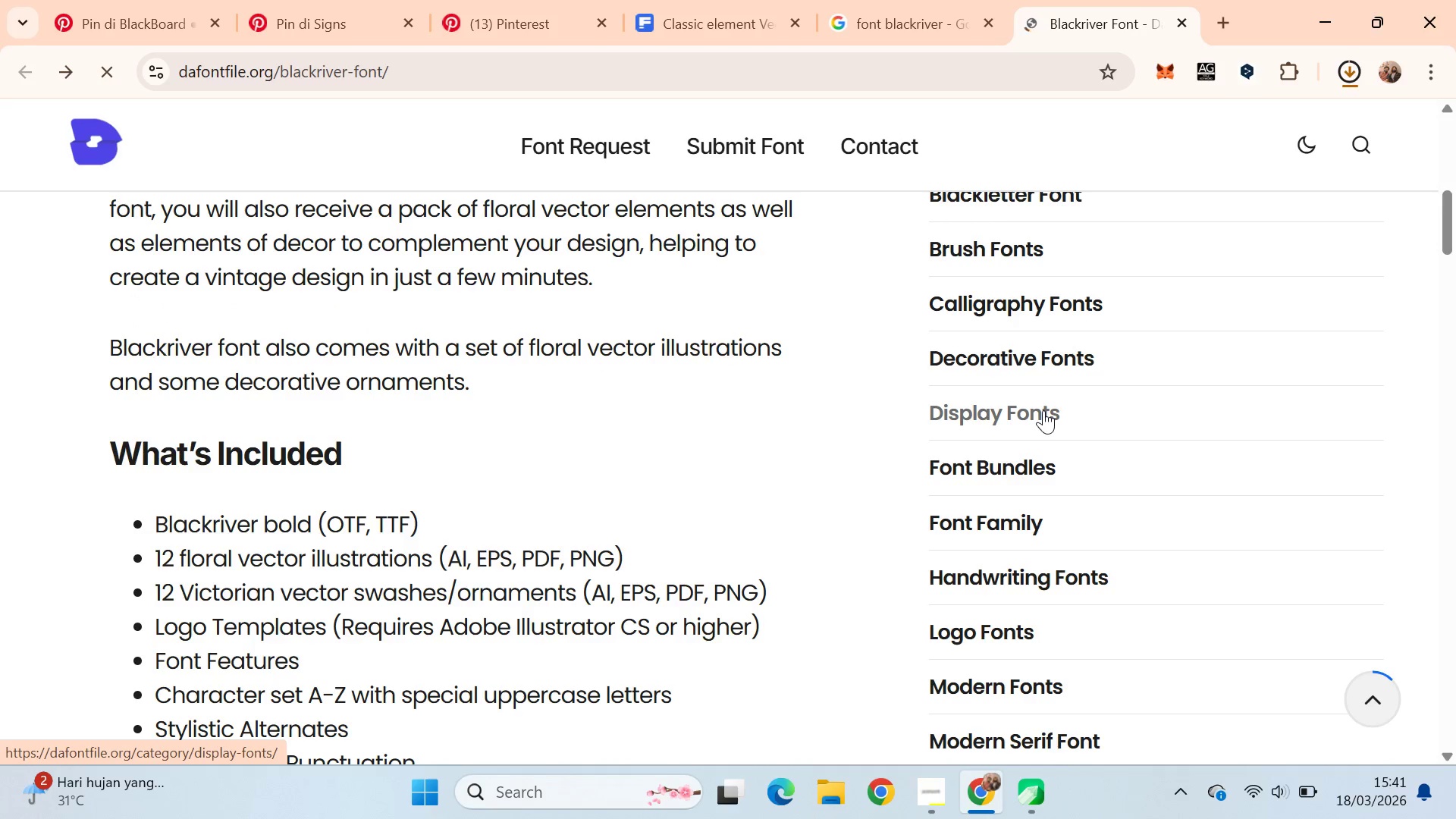 
left_click([1043, 410])
 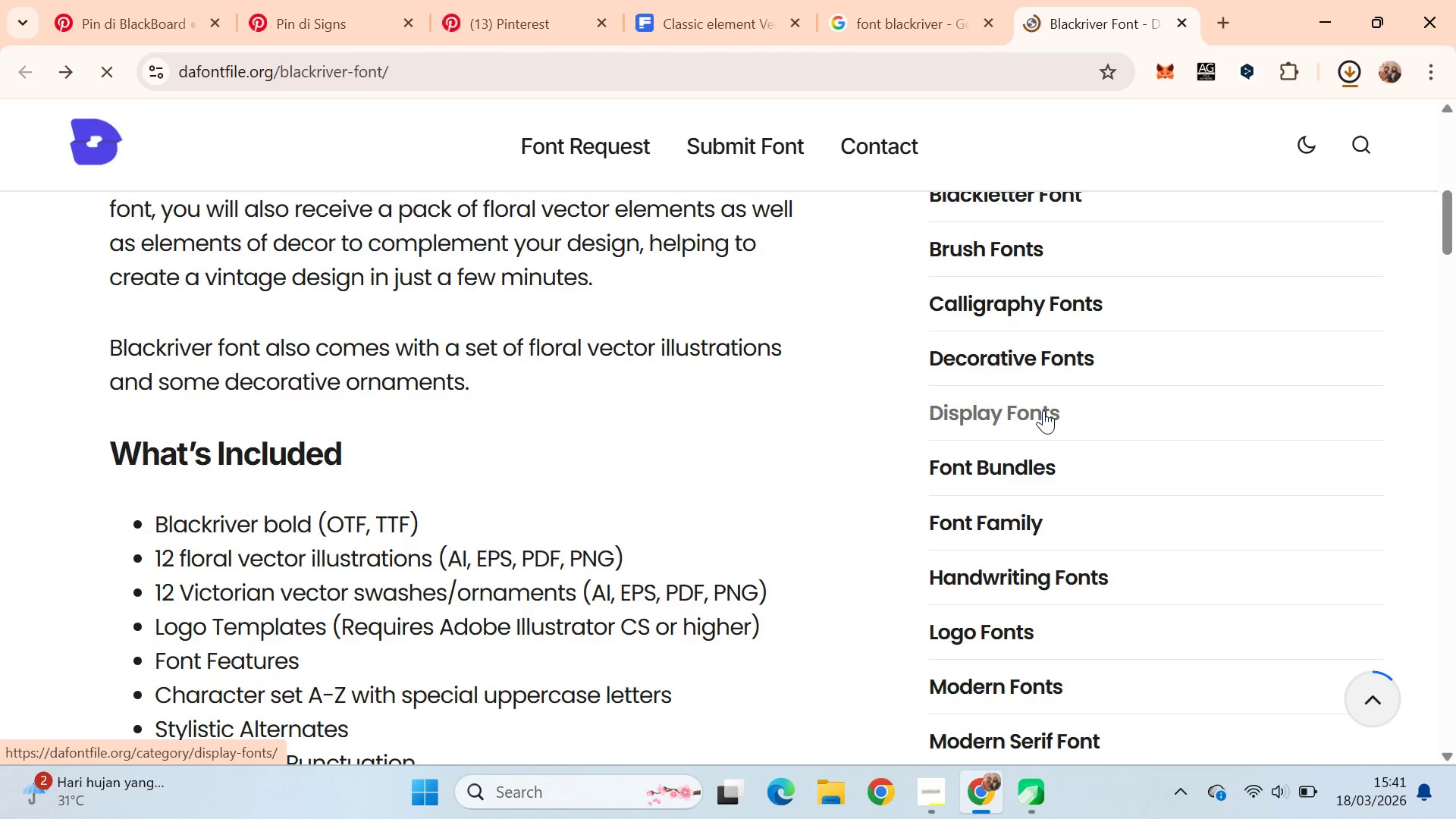 
scroll: coordinate [1043, 412], scroll_direction: up, amount: 4.0
 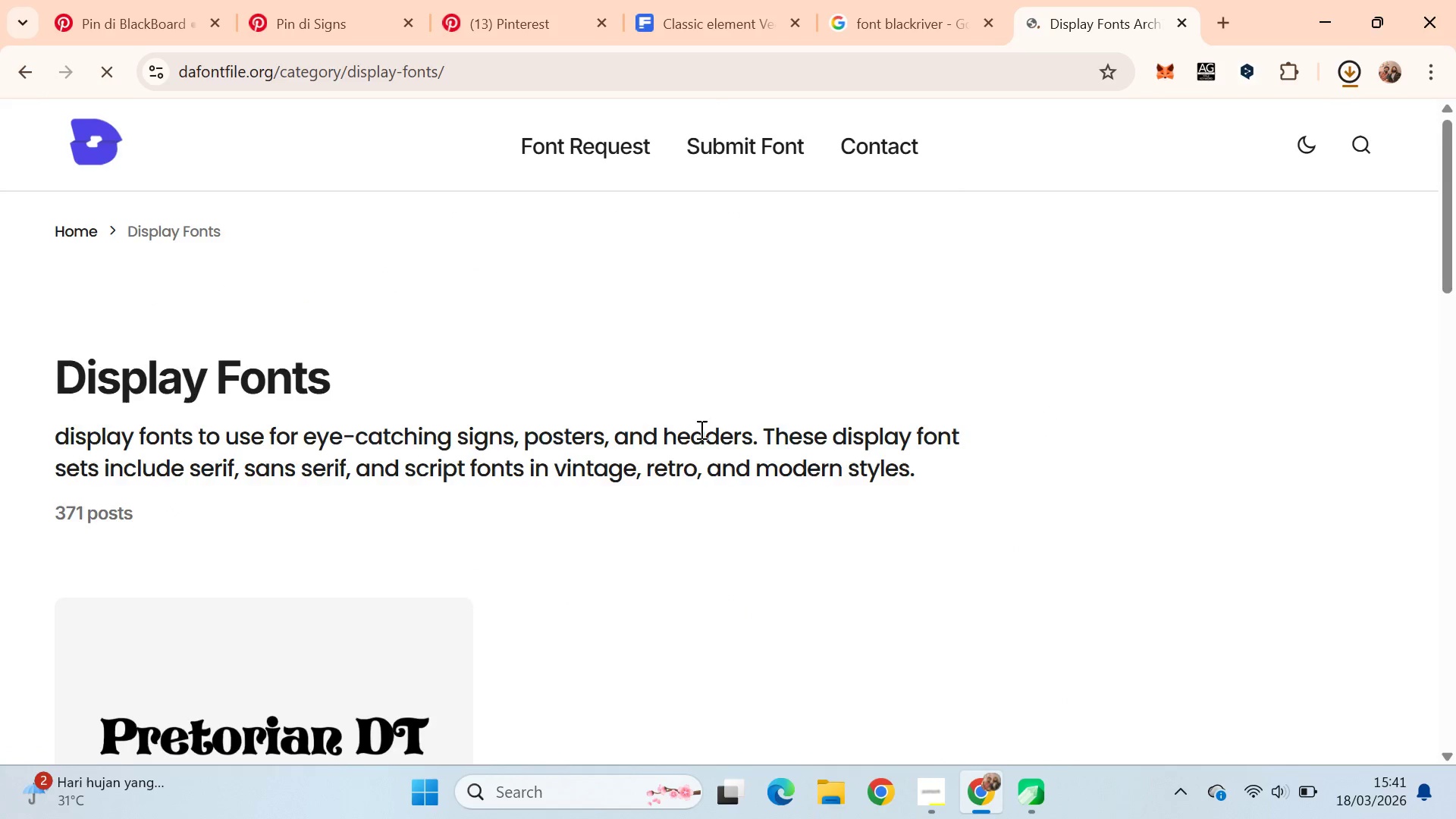 
scroll: coordinate [673, 418], scroll_direction: down, amount: 5.0
 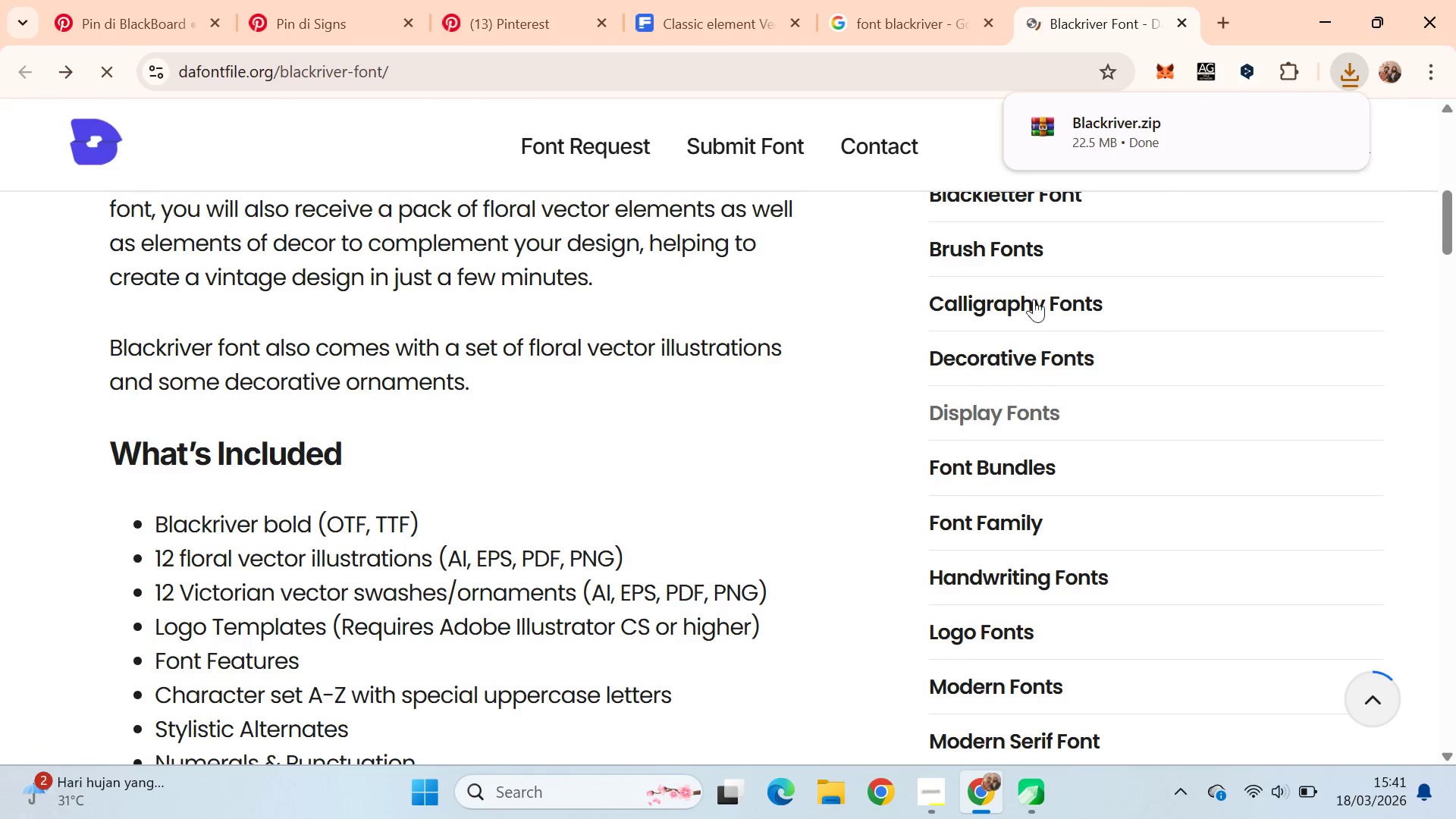 
left_click([1011, 356])
 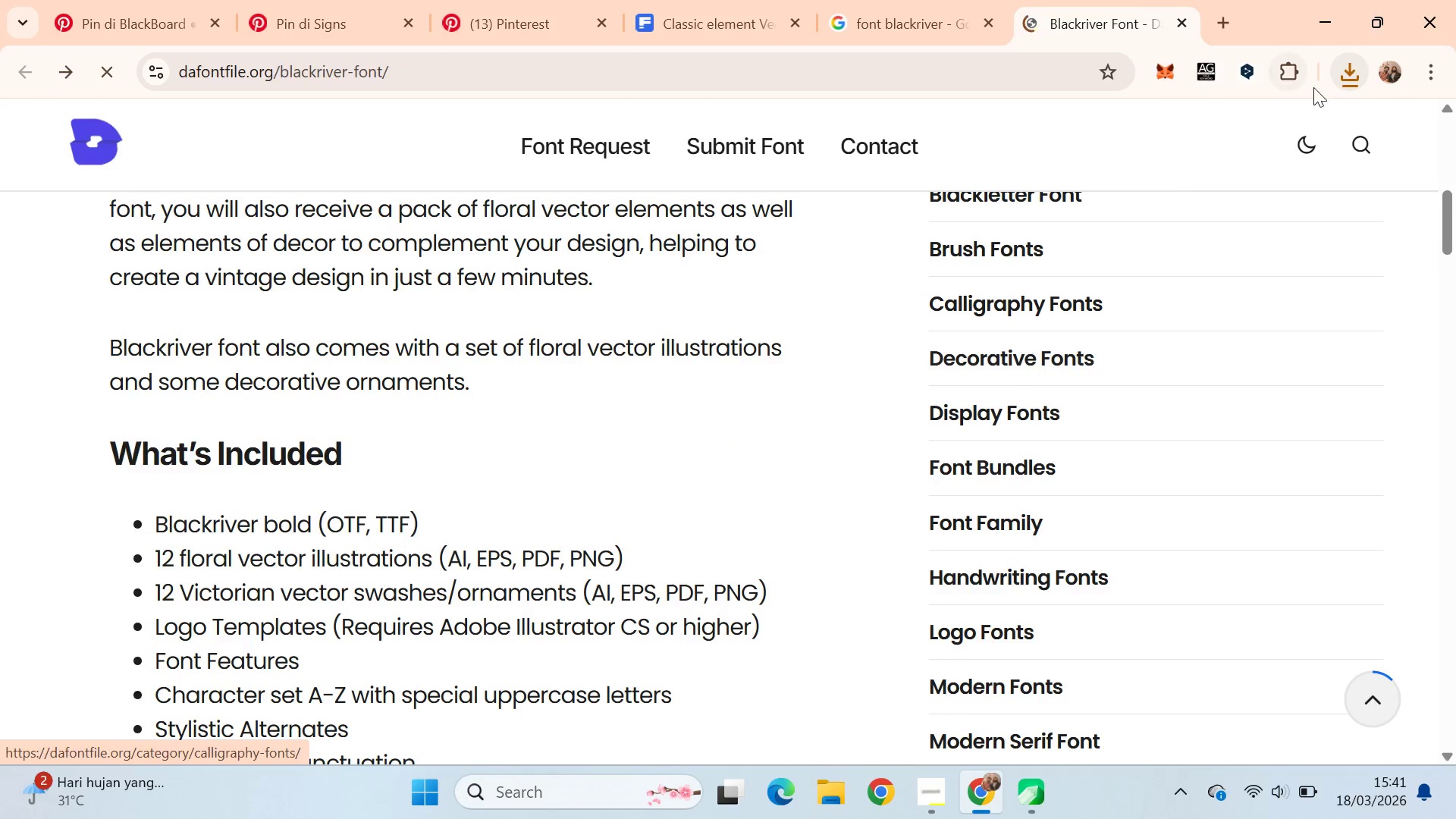 
left_click([1349, 74])
 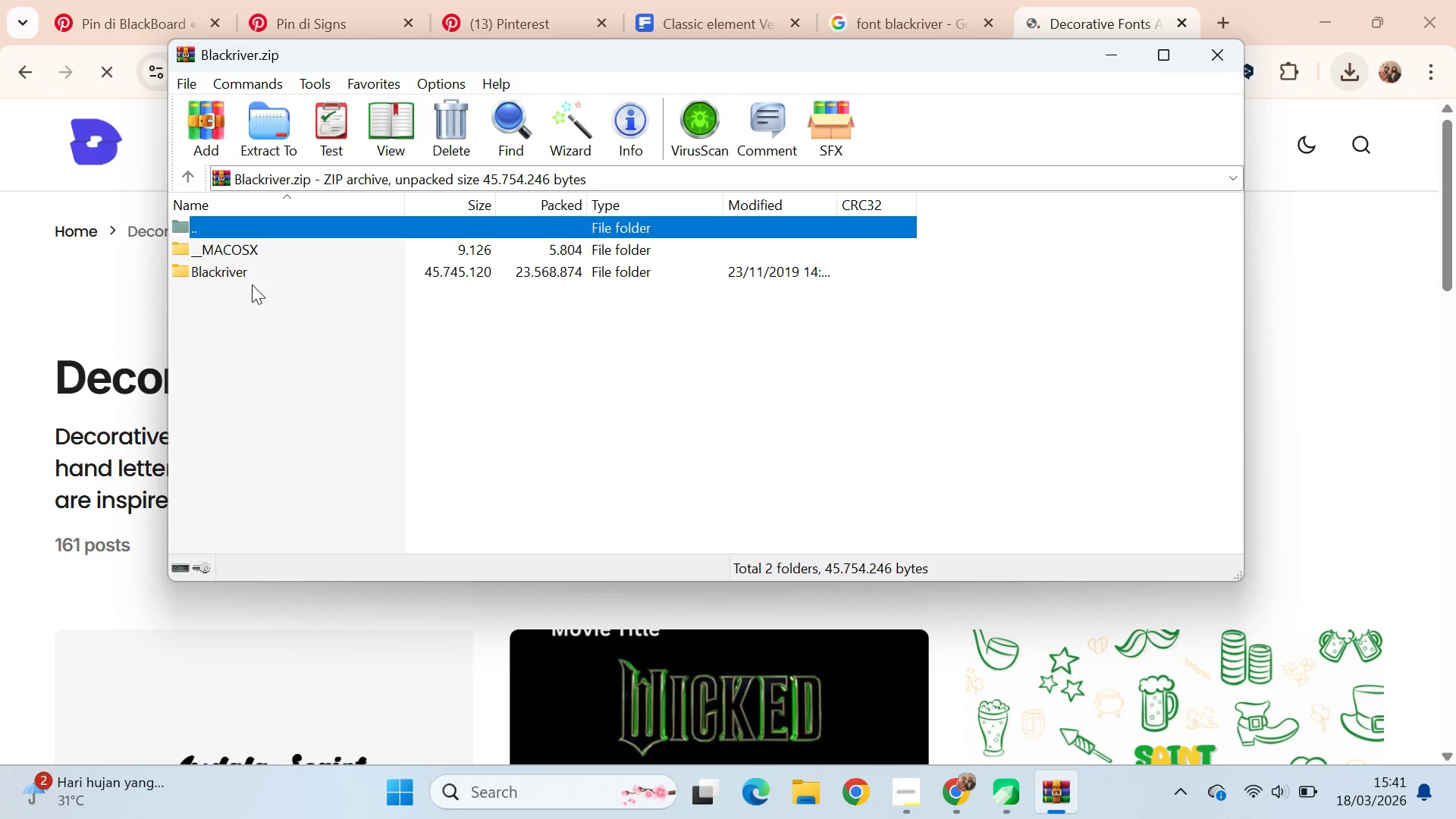 
triple_click([241, 276])
 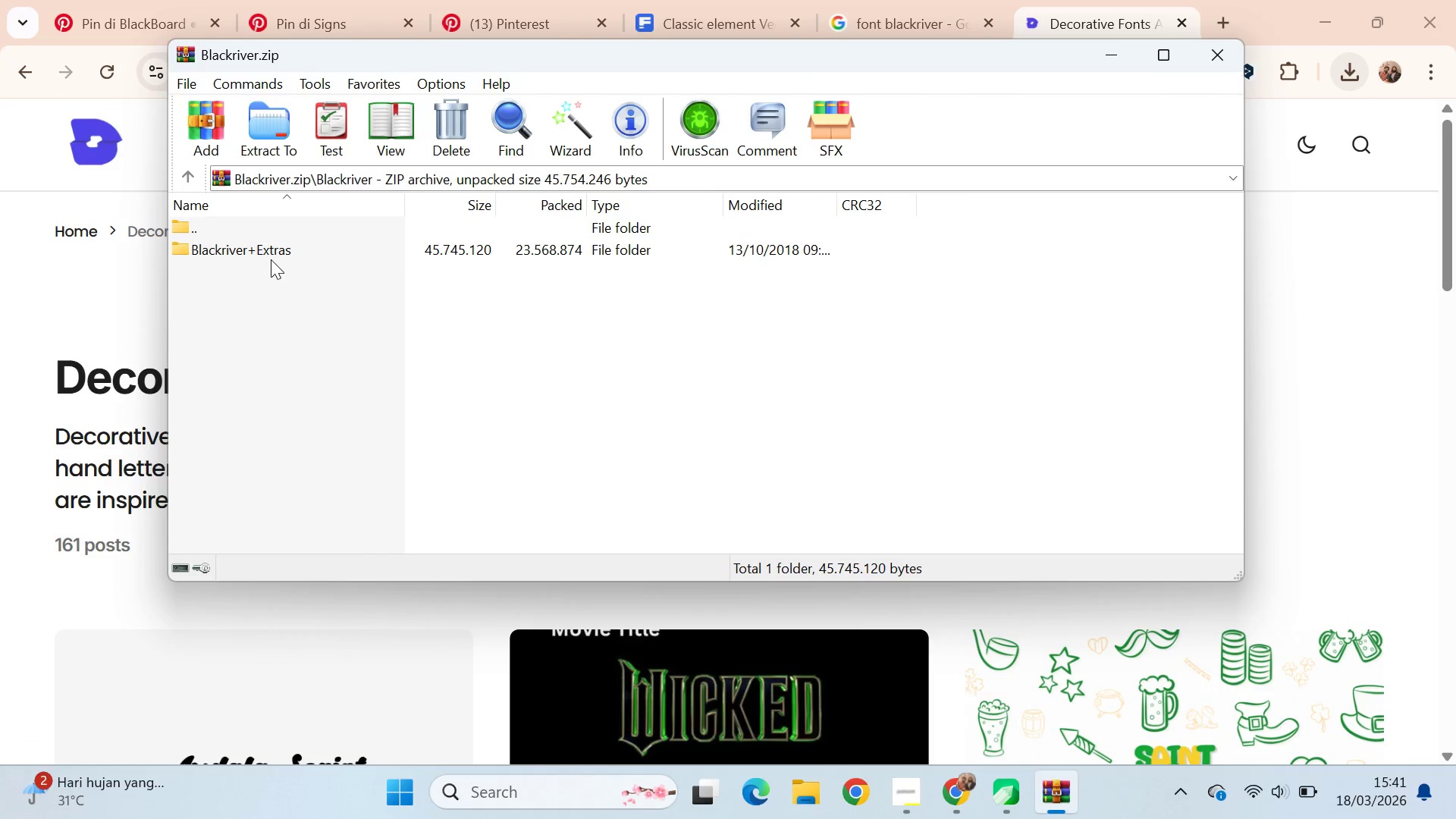 
triple_click([271, 255])
 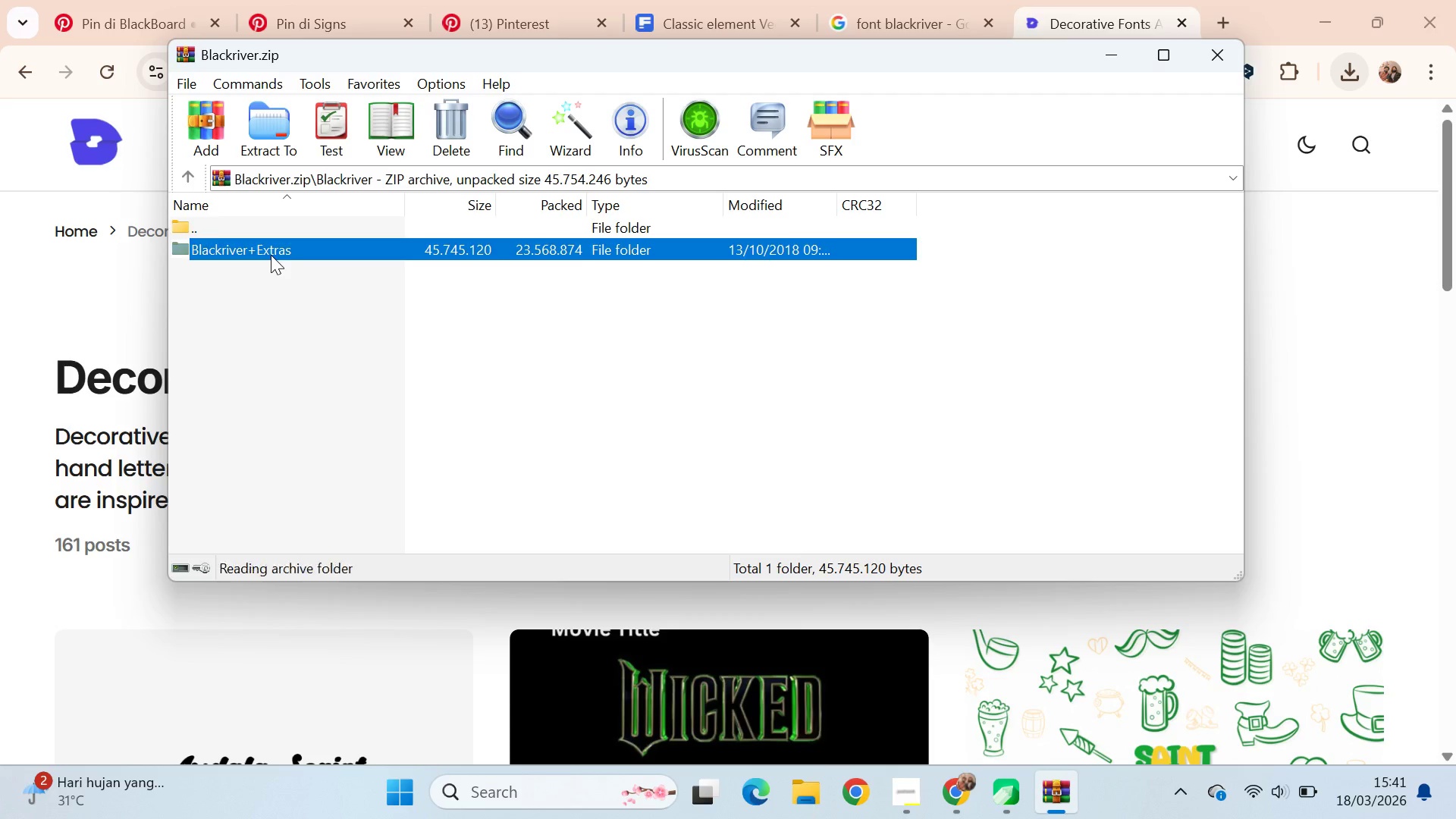 
triple_click([271, 255])
 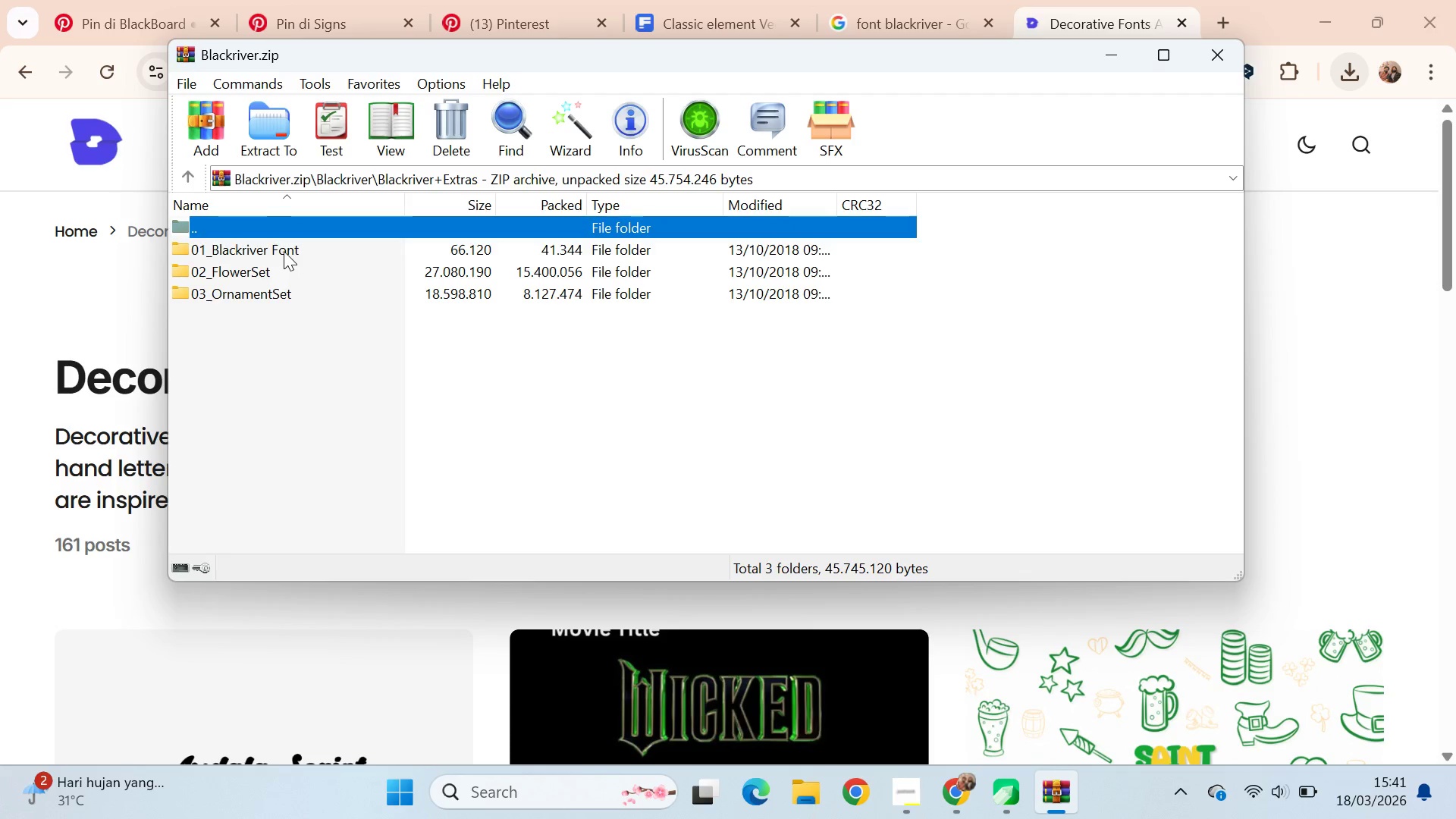 
double_click([284, 251])
 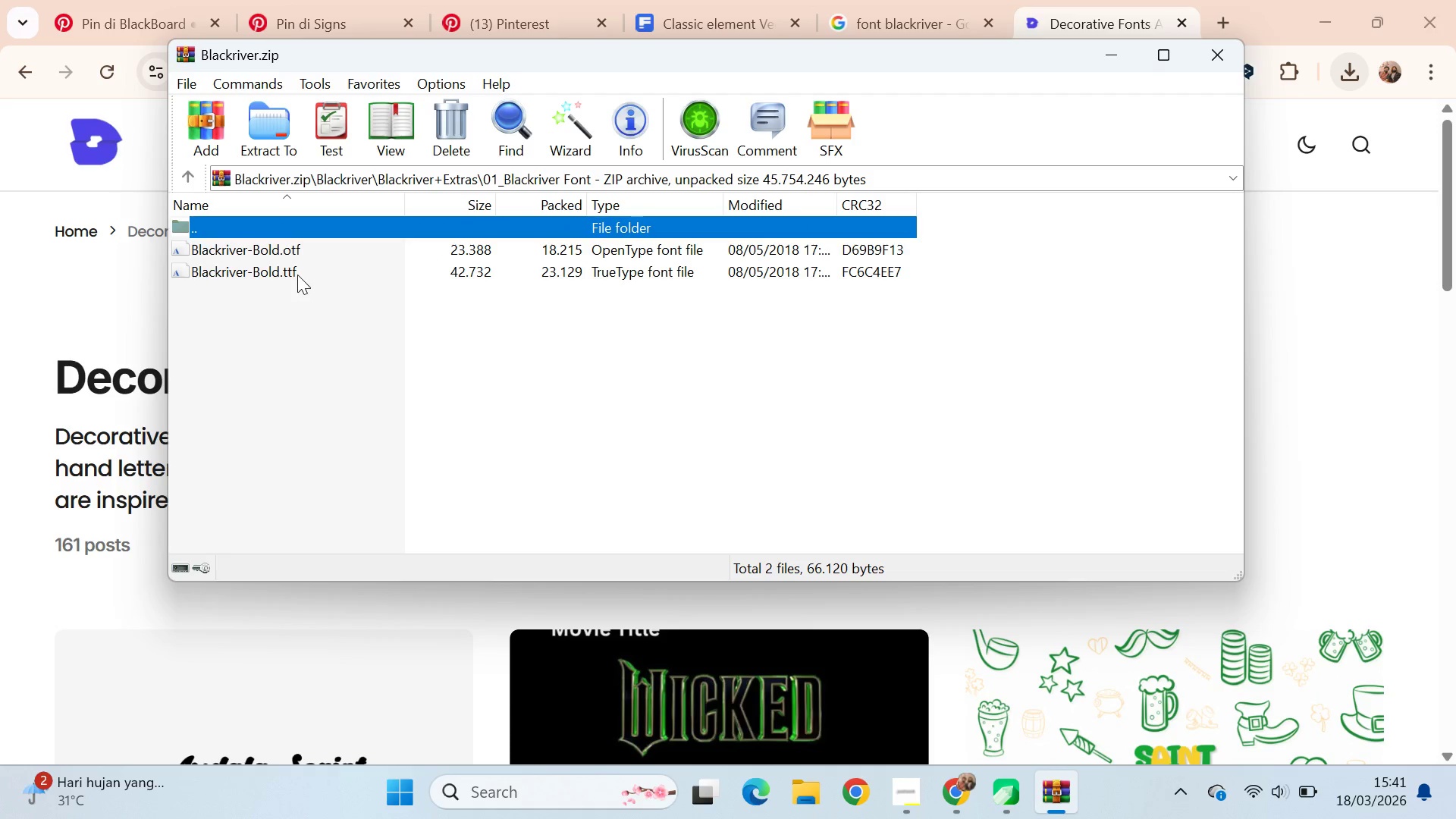 
mouse_move([265, 255])
 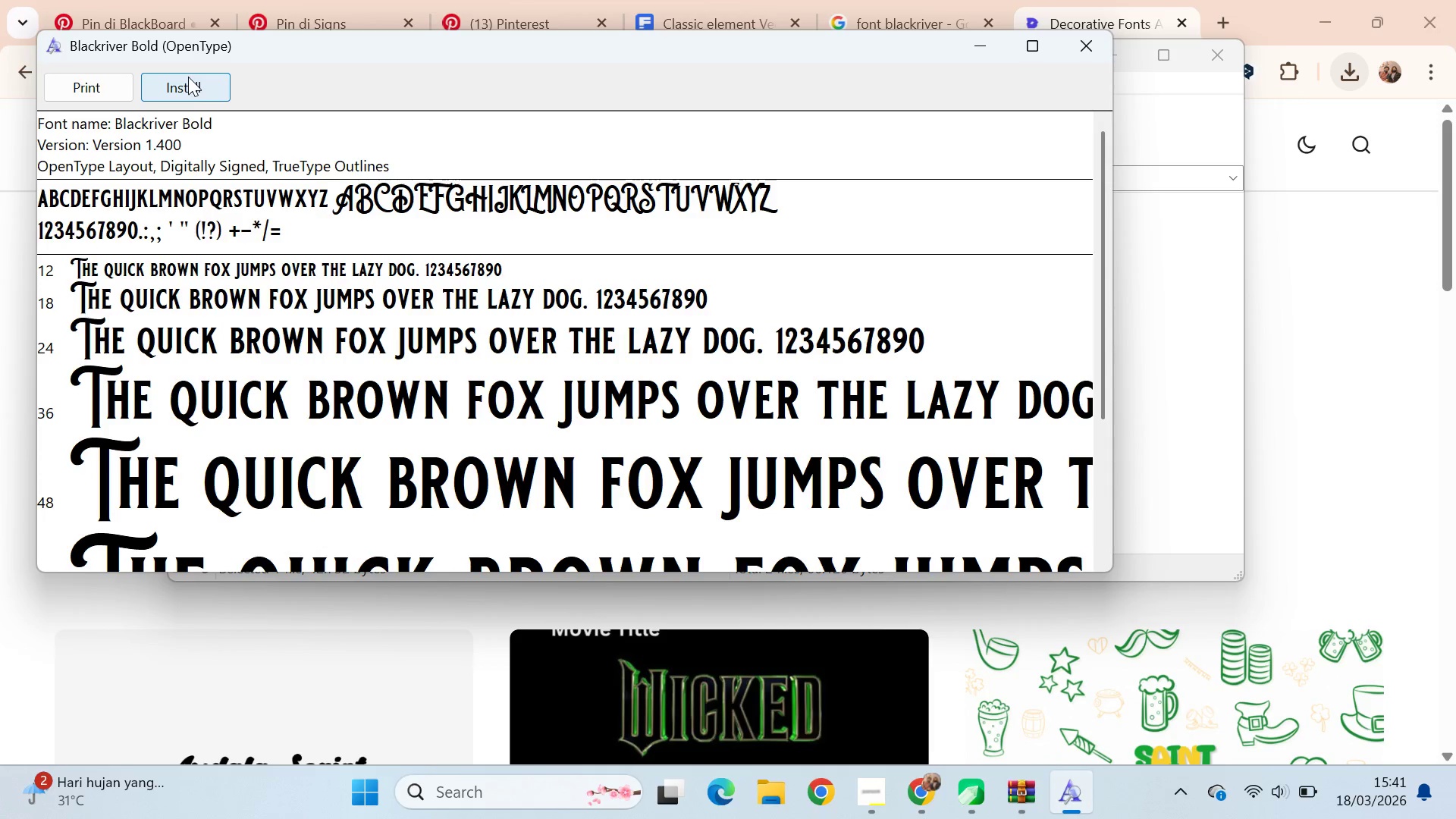 
left_click([193, 83])
 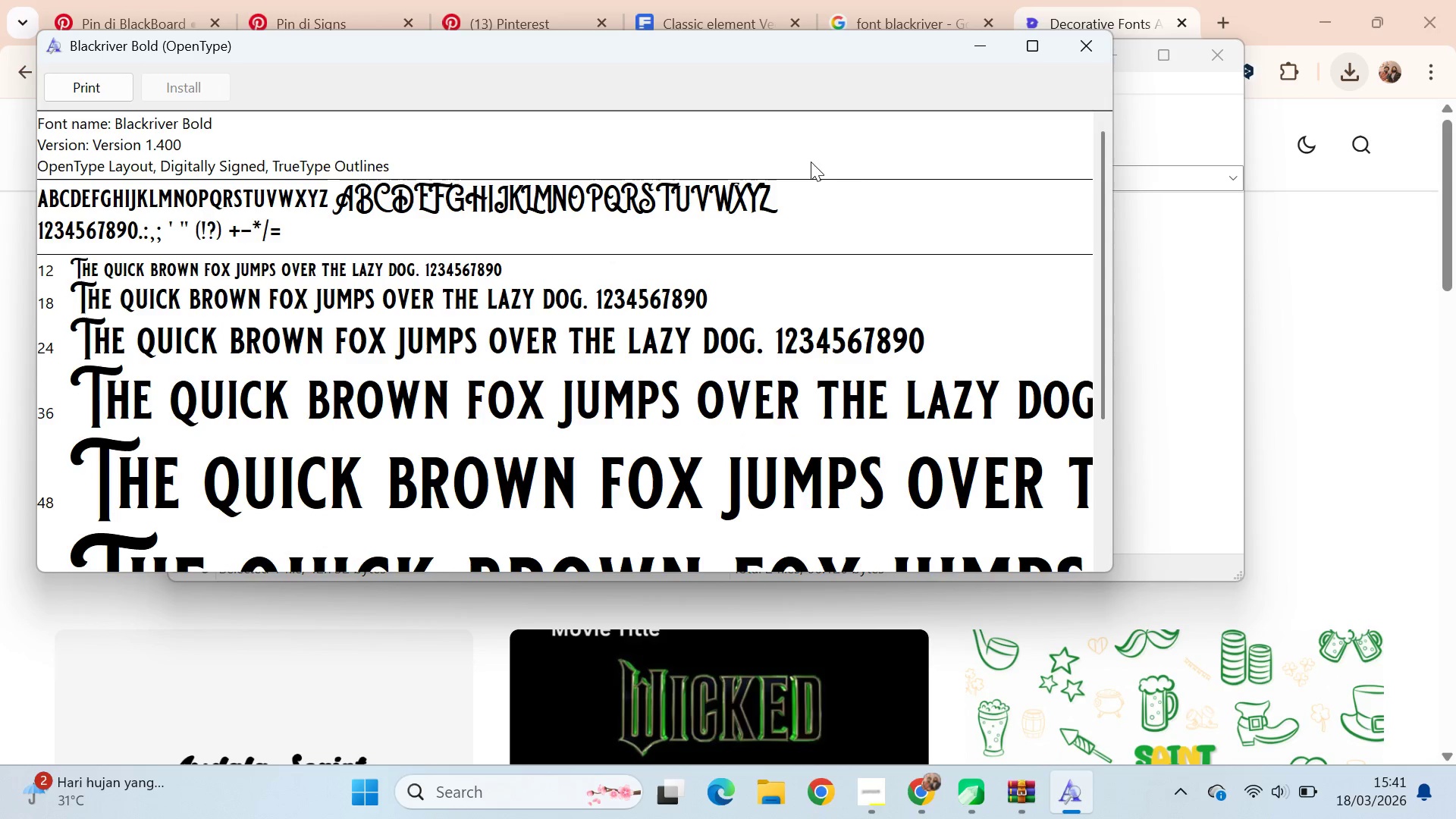 
left_click([1082, 51])
 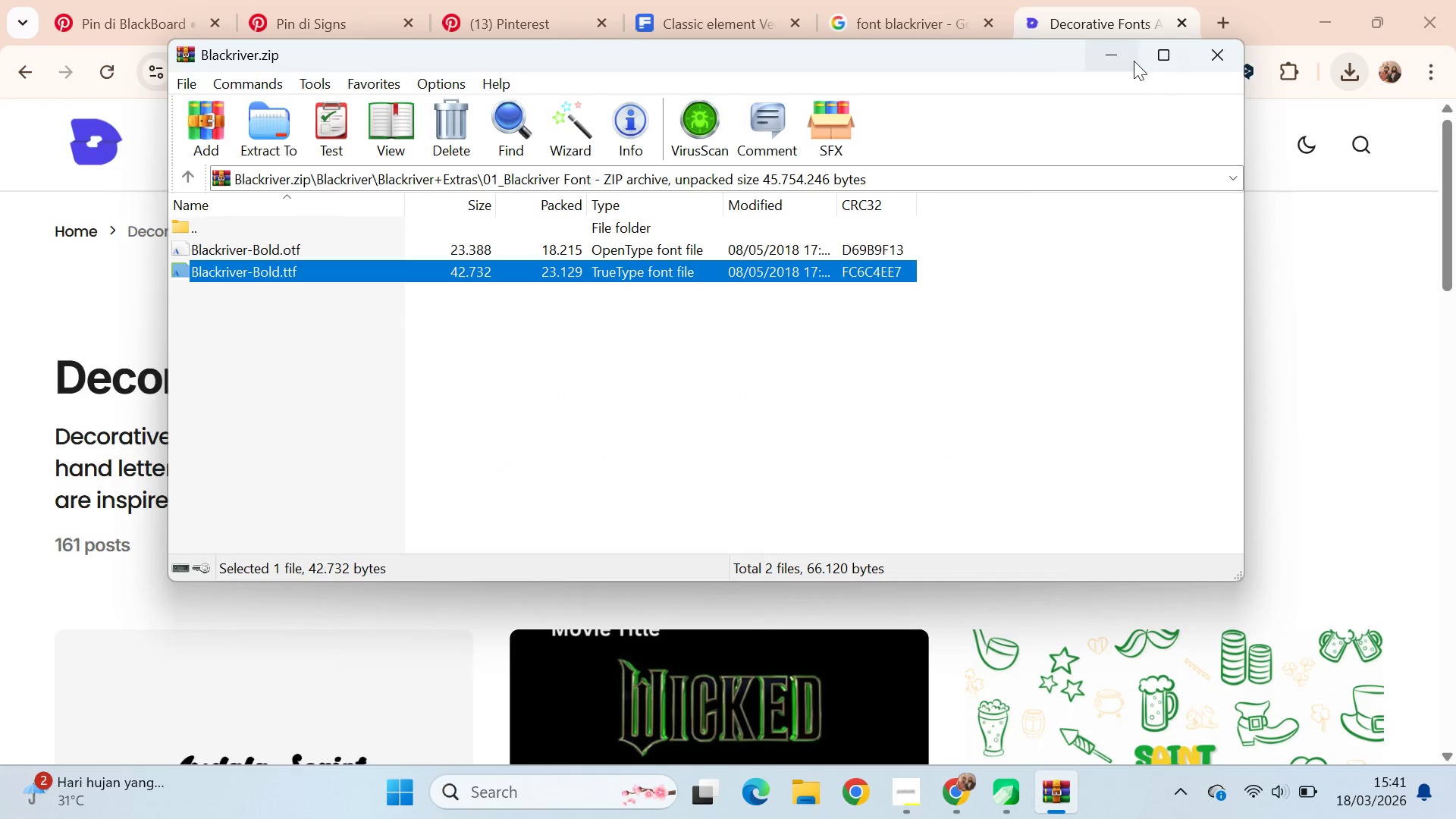 
left_click([1222, 60])
 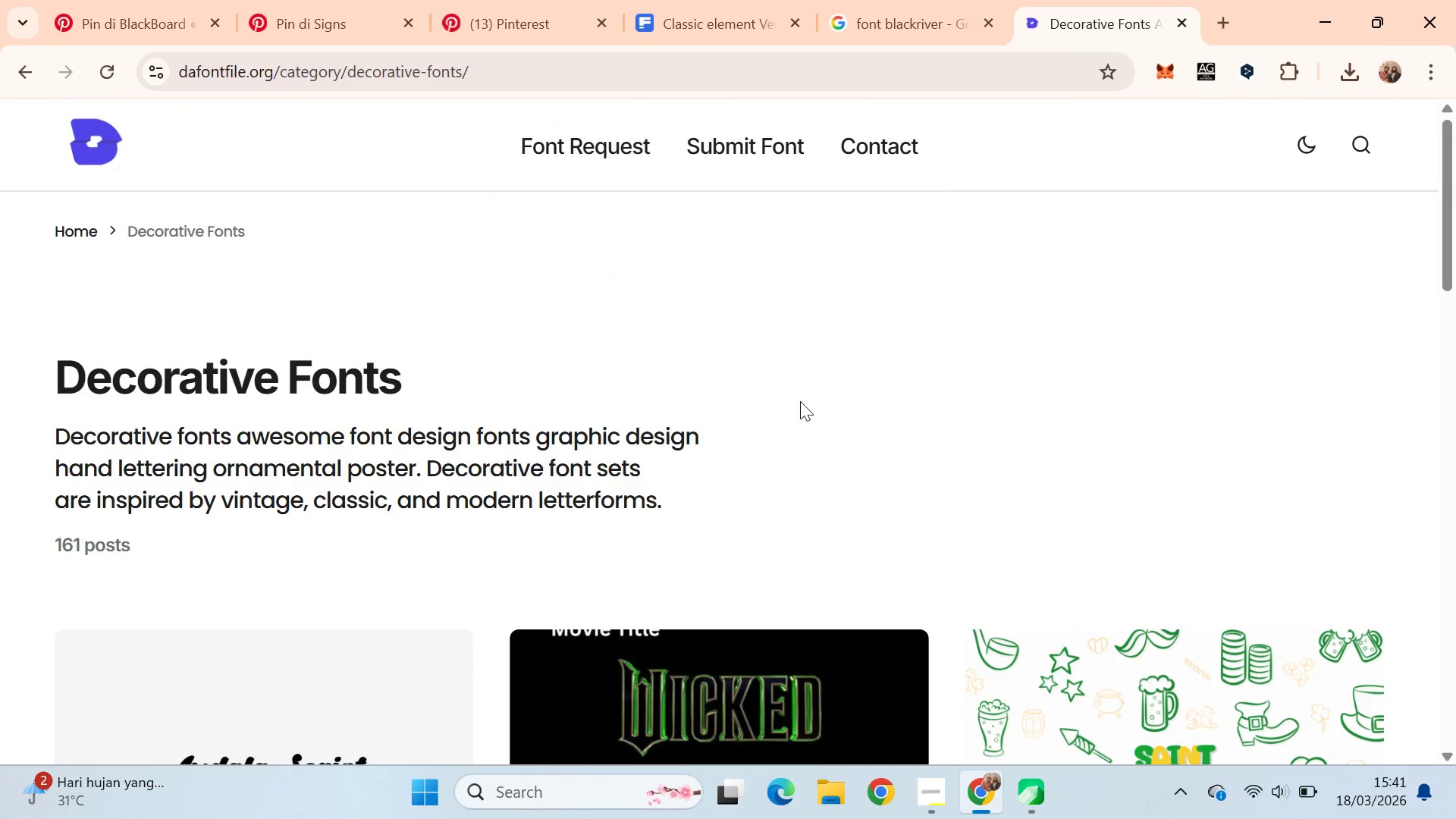 
scroll: coordinate [814, 402], scroll_direction: down, amount: 2.0
 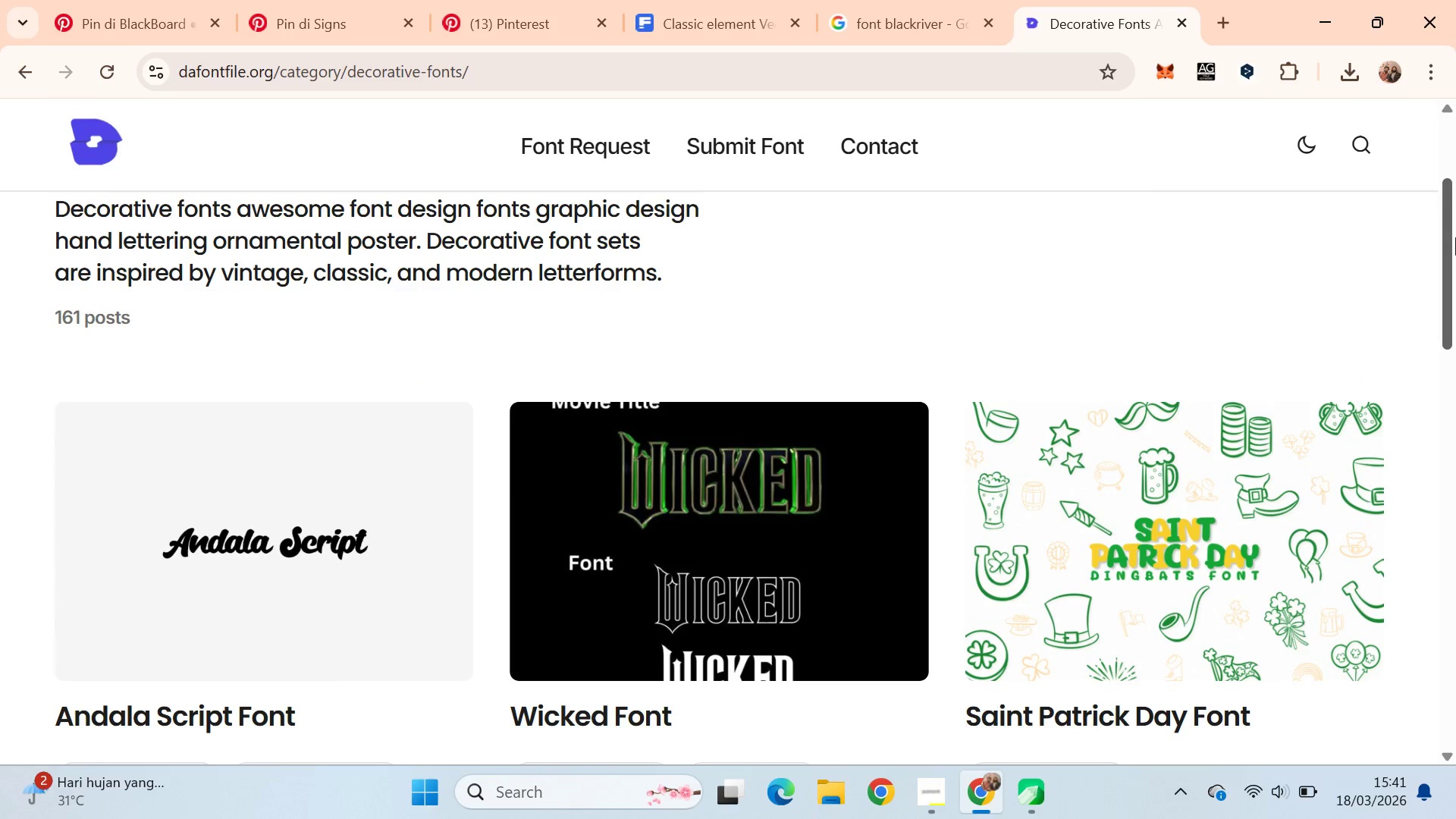 
left_click_drag(start_coordinate=[1455, 248], to_coordinate=[1450, 534])
 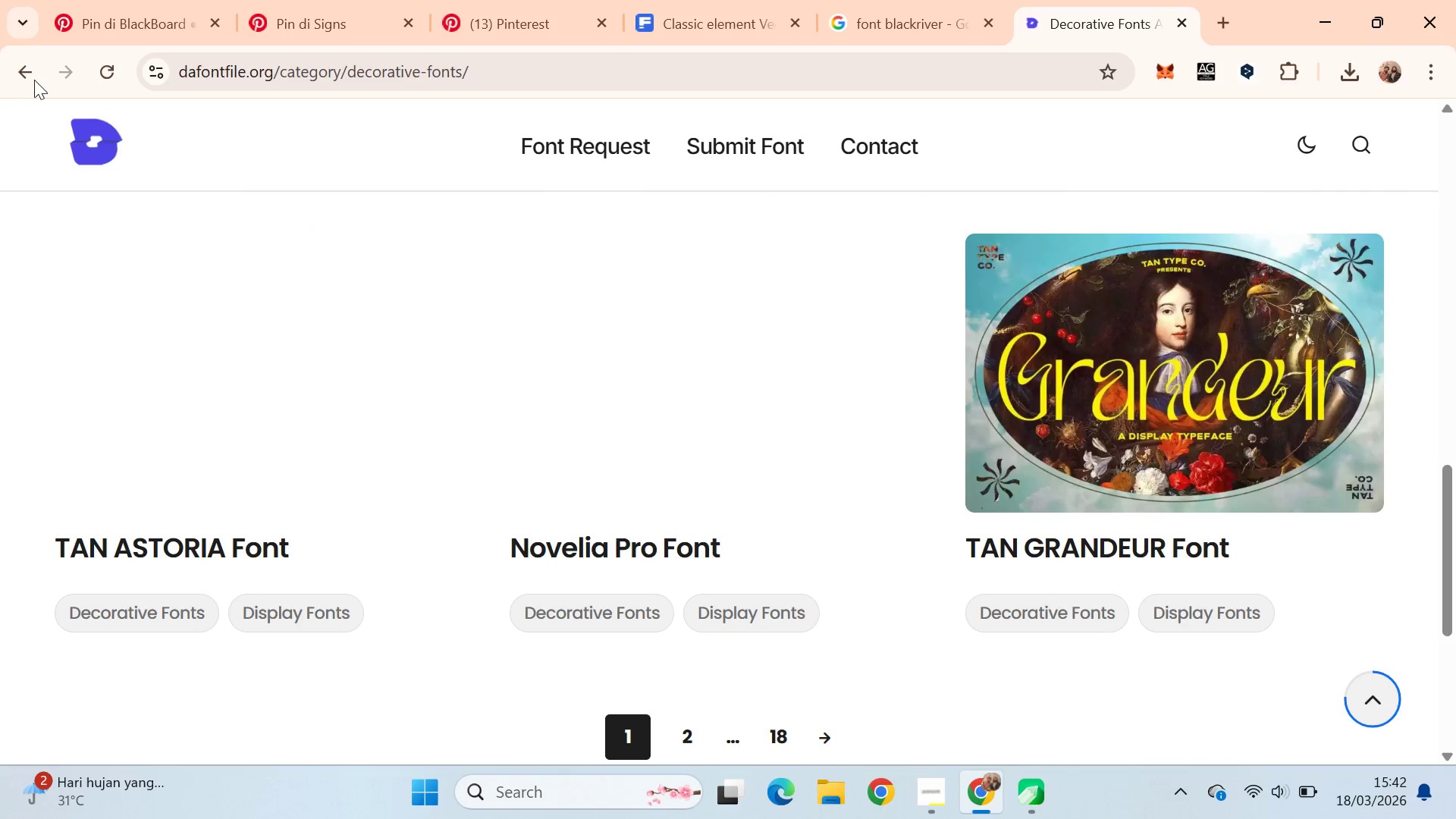 
left_click([34, 67])
 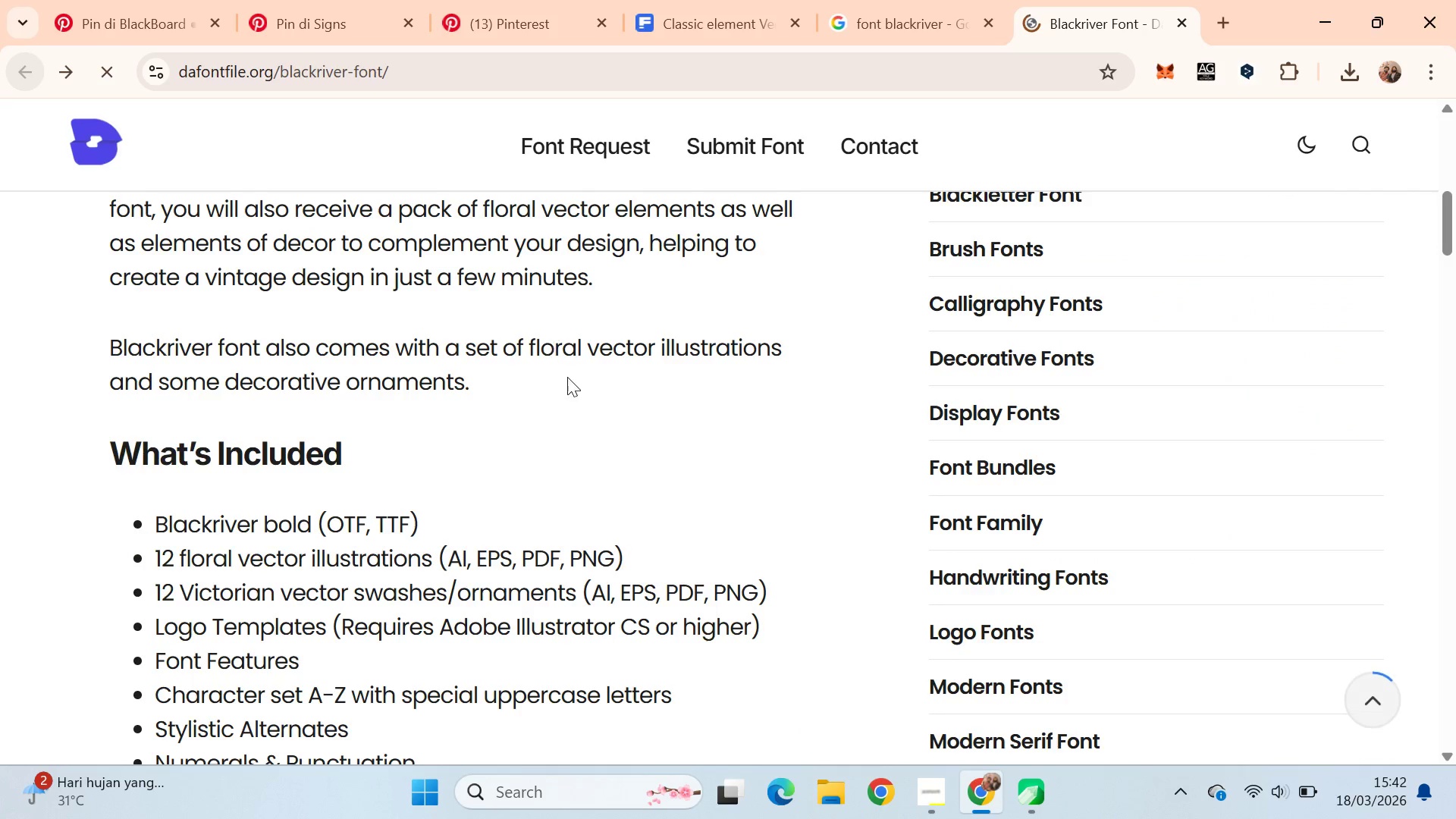 
scroll: coordinate [540, 555], scroll_direction: up, amount: 6.0
 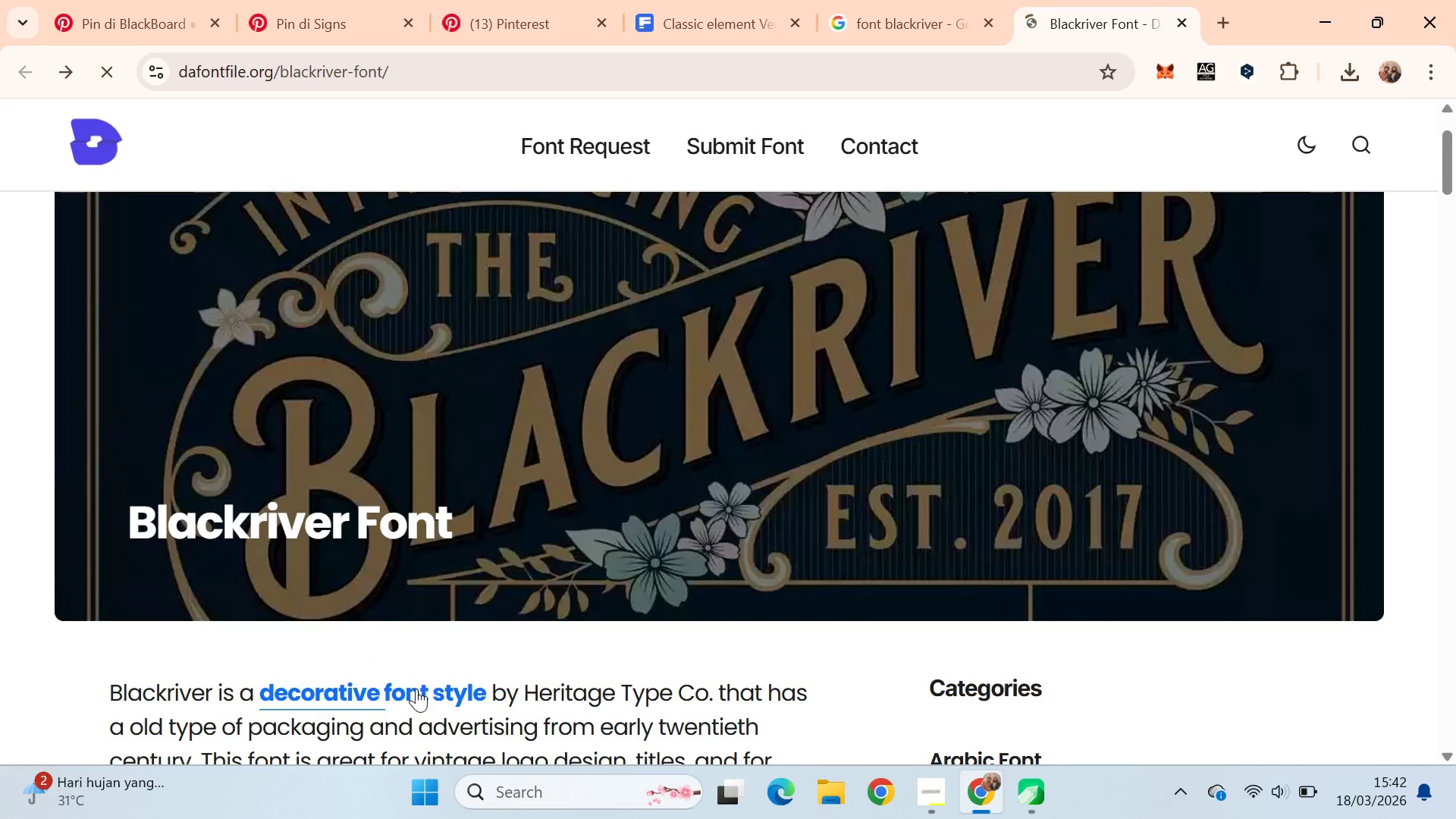 
left_click_drag(start_coordinate=[421, 700], to_coordinate=[425, 704])
 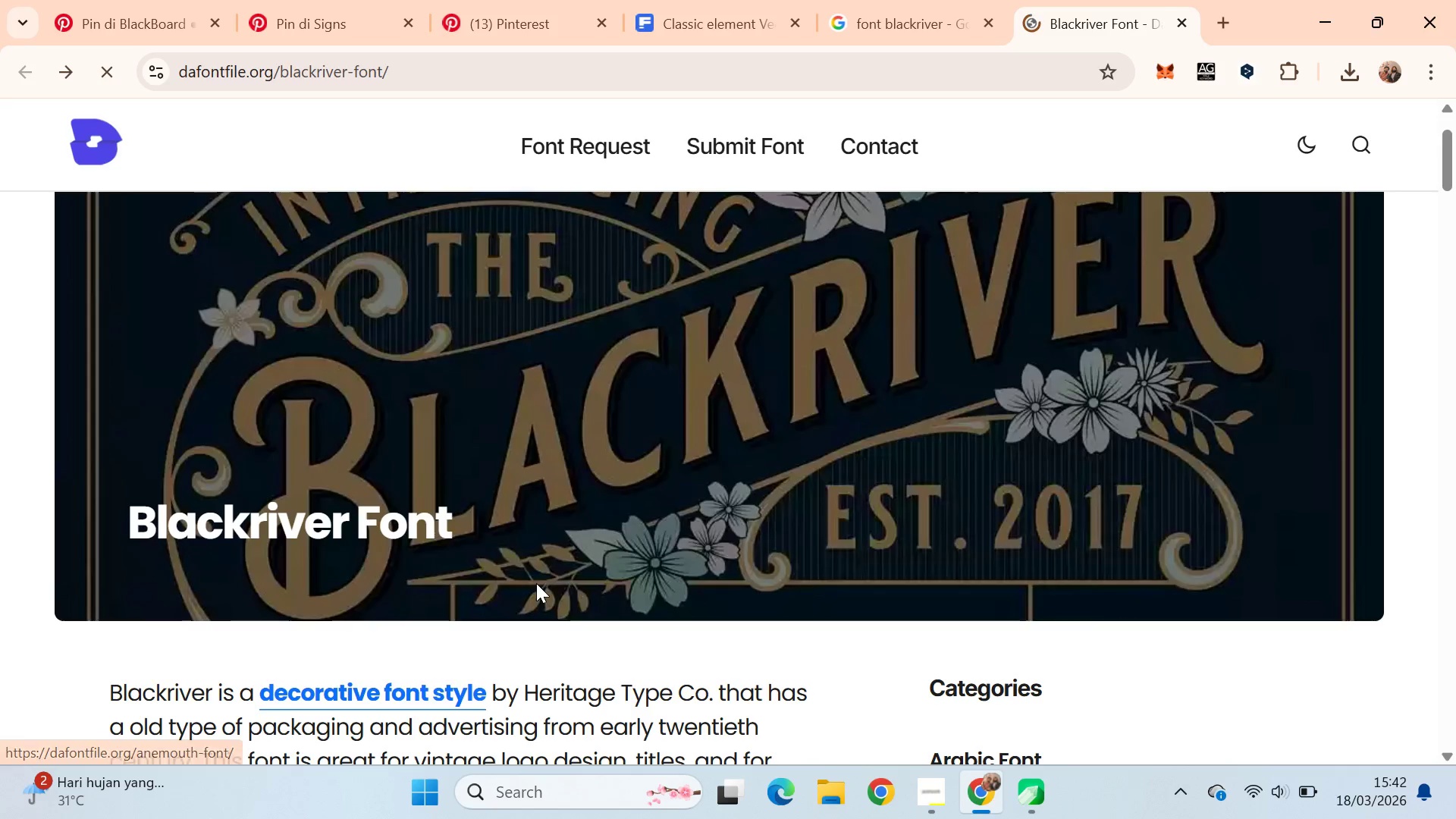 
scroll: coordinate [545, 568], scroll_direction: down, amount: 6.0
 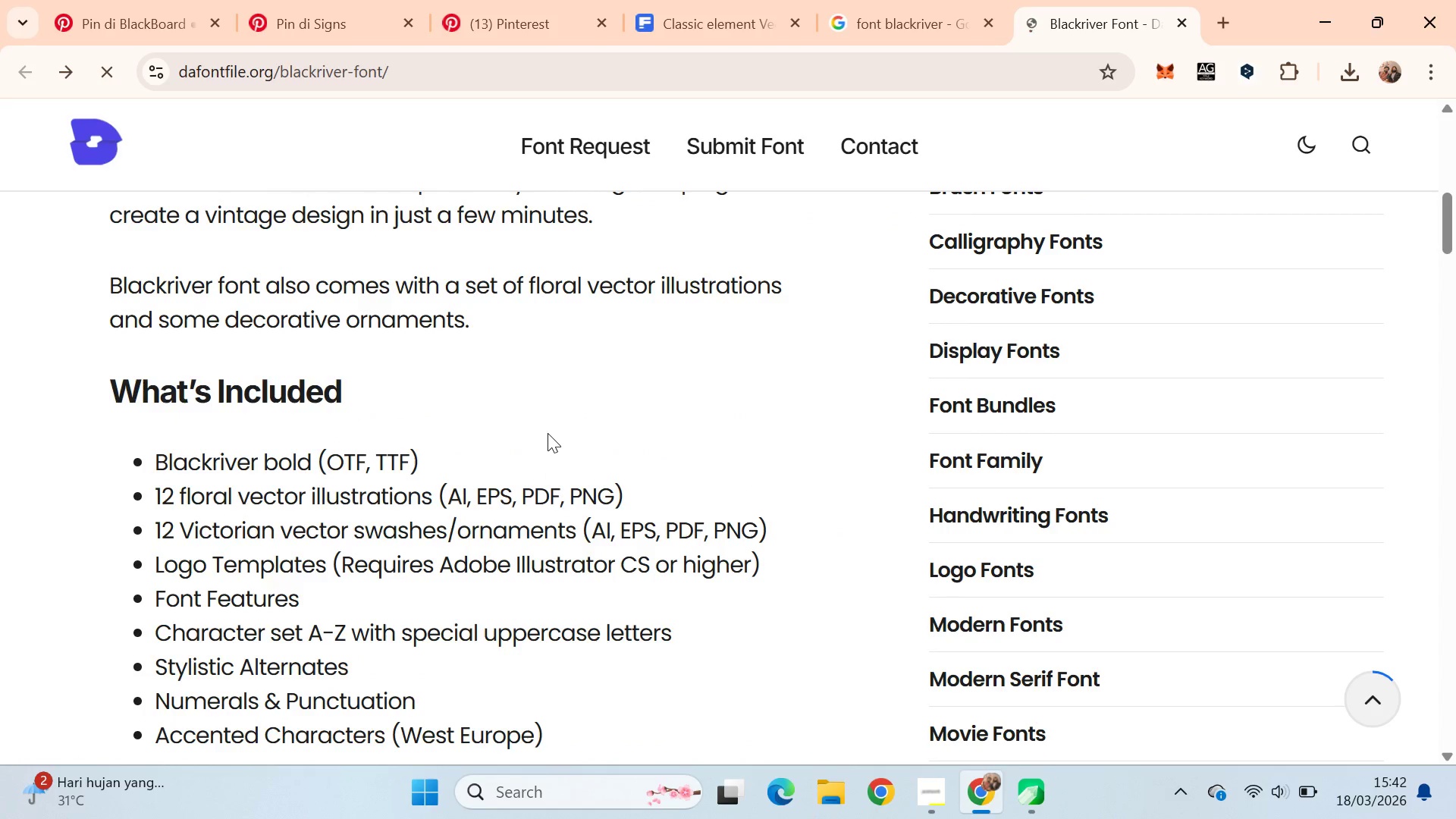 
scroll: coordinate [548, 433], scroll_direction: up, amount: 5.0
 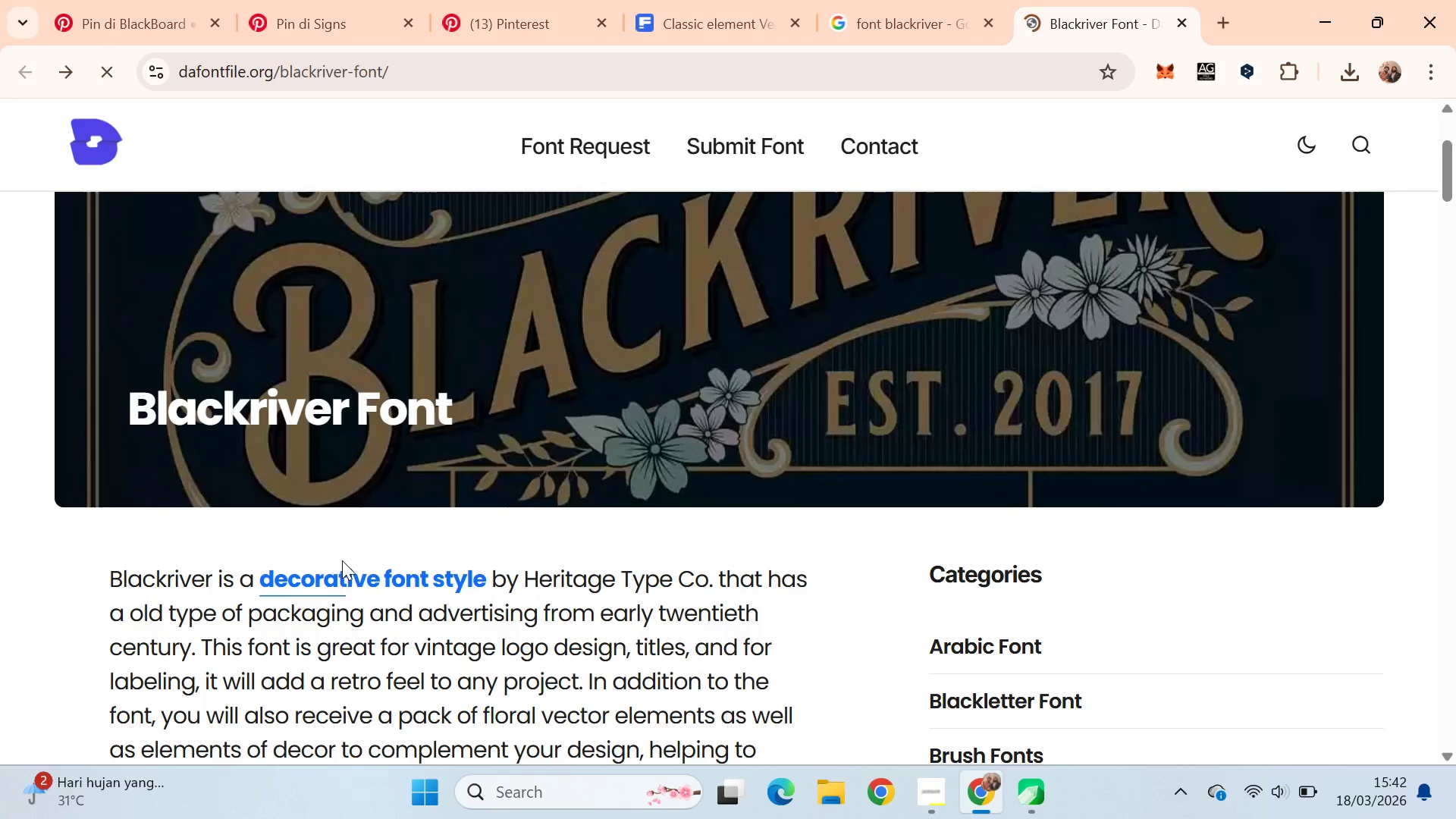 
left_click([359, 579])
 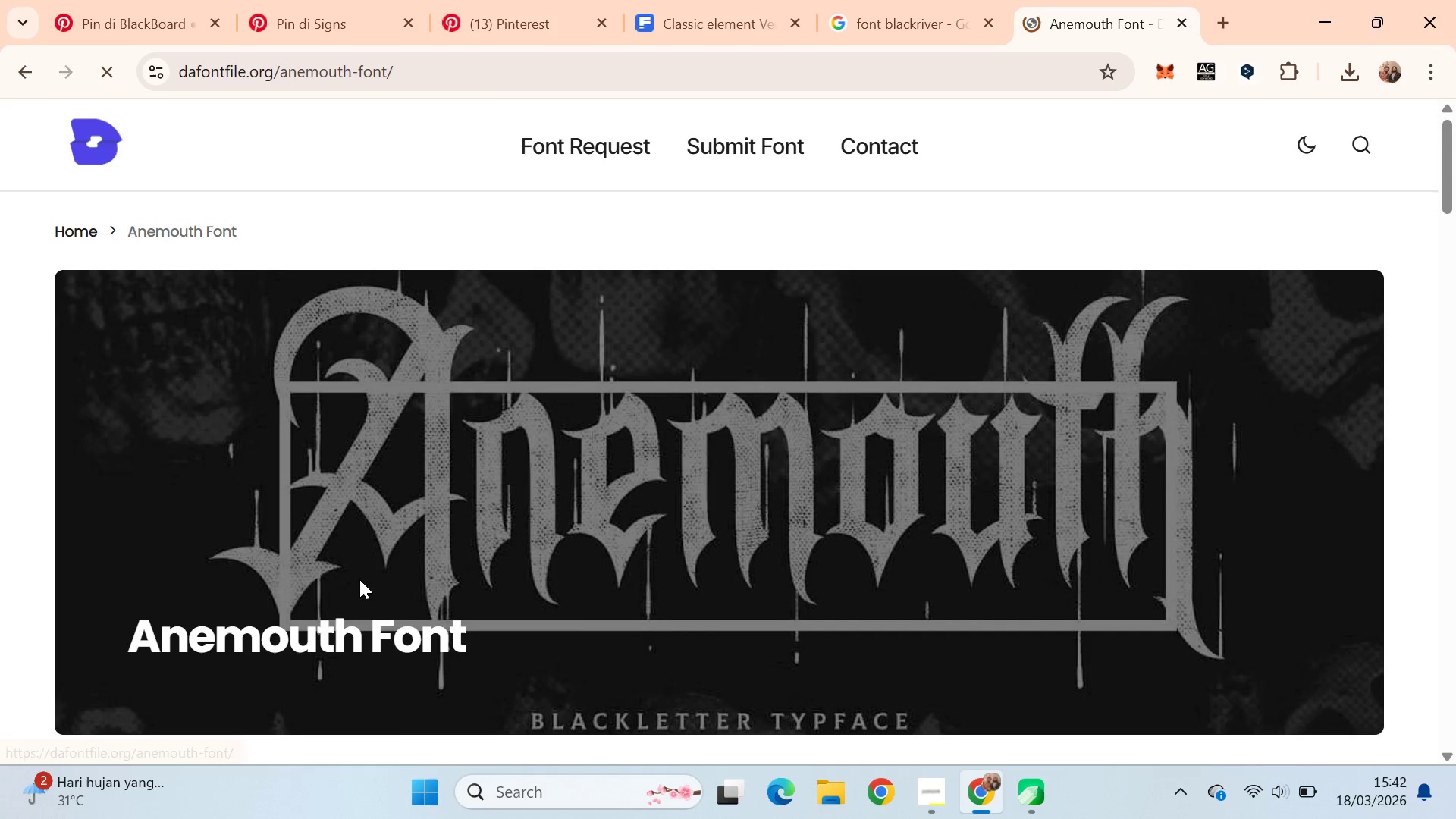 
scroll: coordinate [675, 461], scroll_direction: down, amount: 4.0
 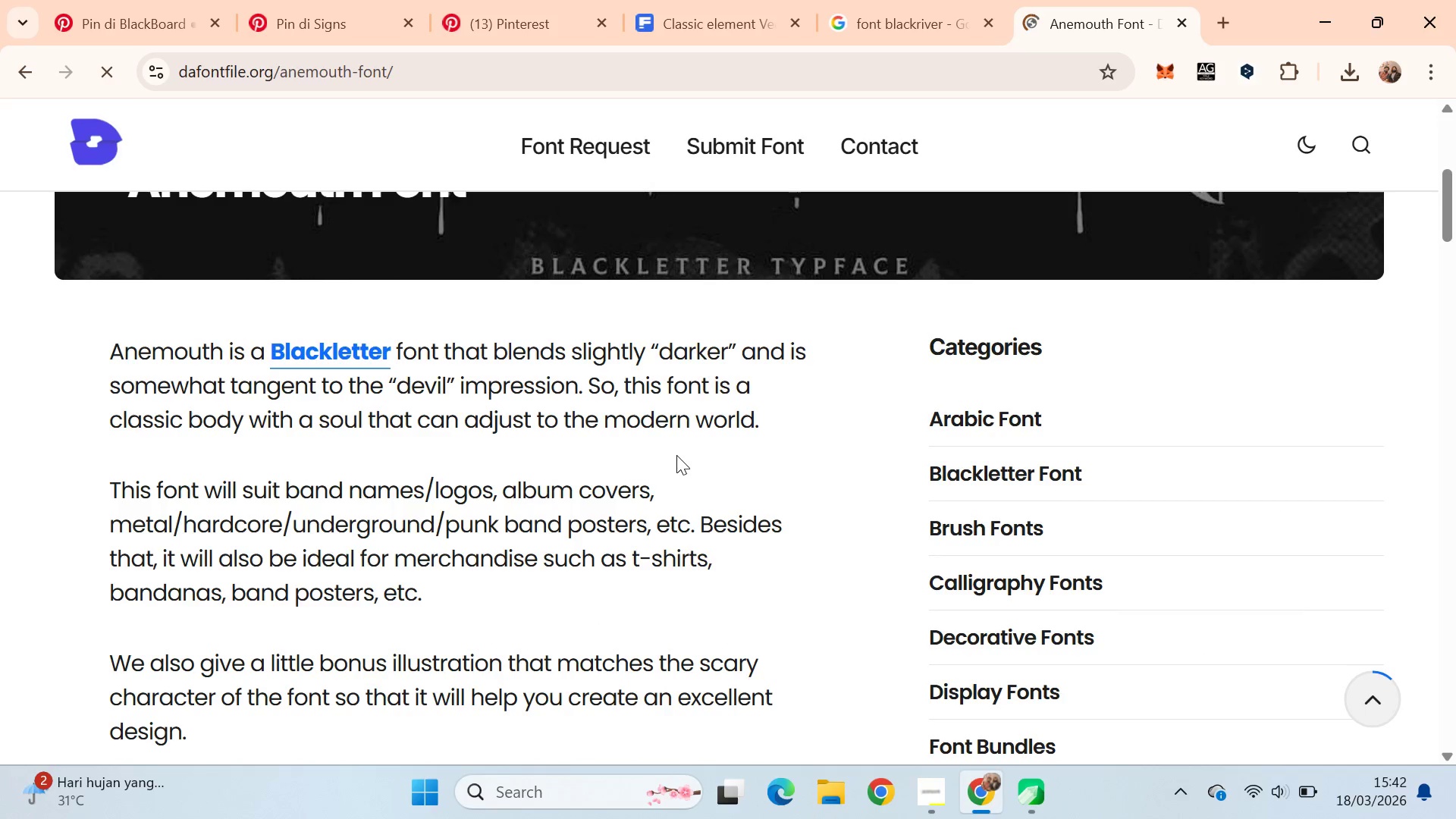 
scroll: coordinate [814, 428], scroll_direction: up, amount: 5.0
 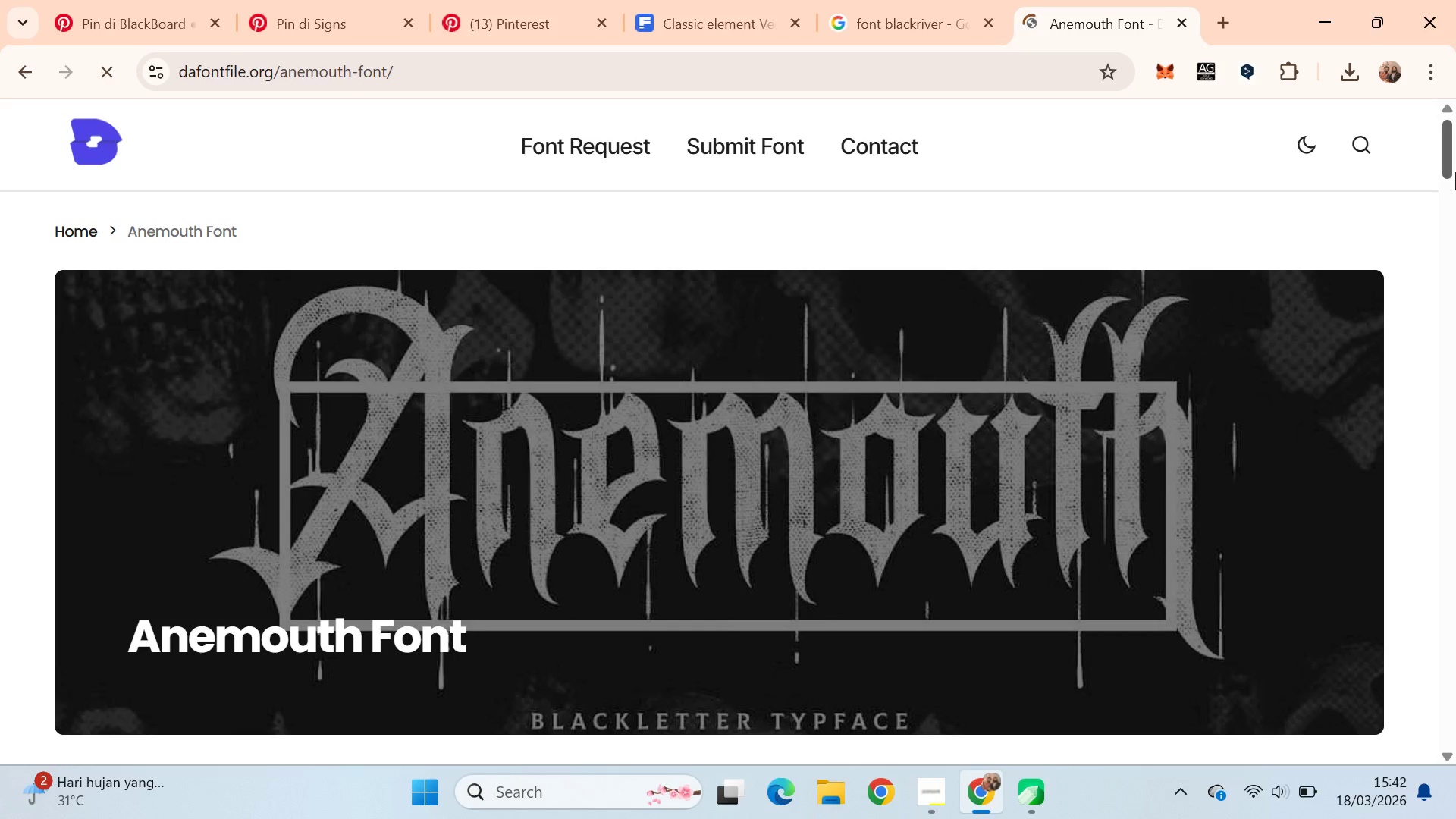 
left_click_drag(start_coordinate=[1448, 156], to_coordinate=[1455, 47])
 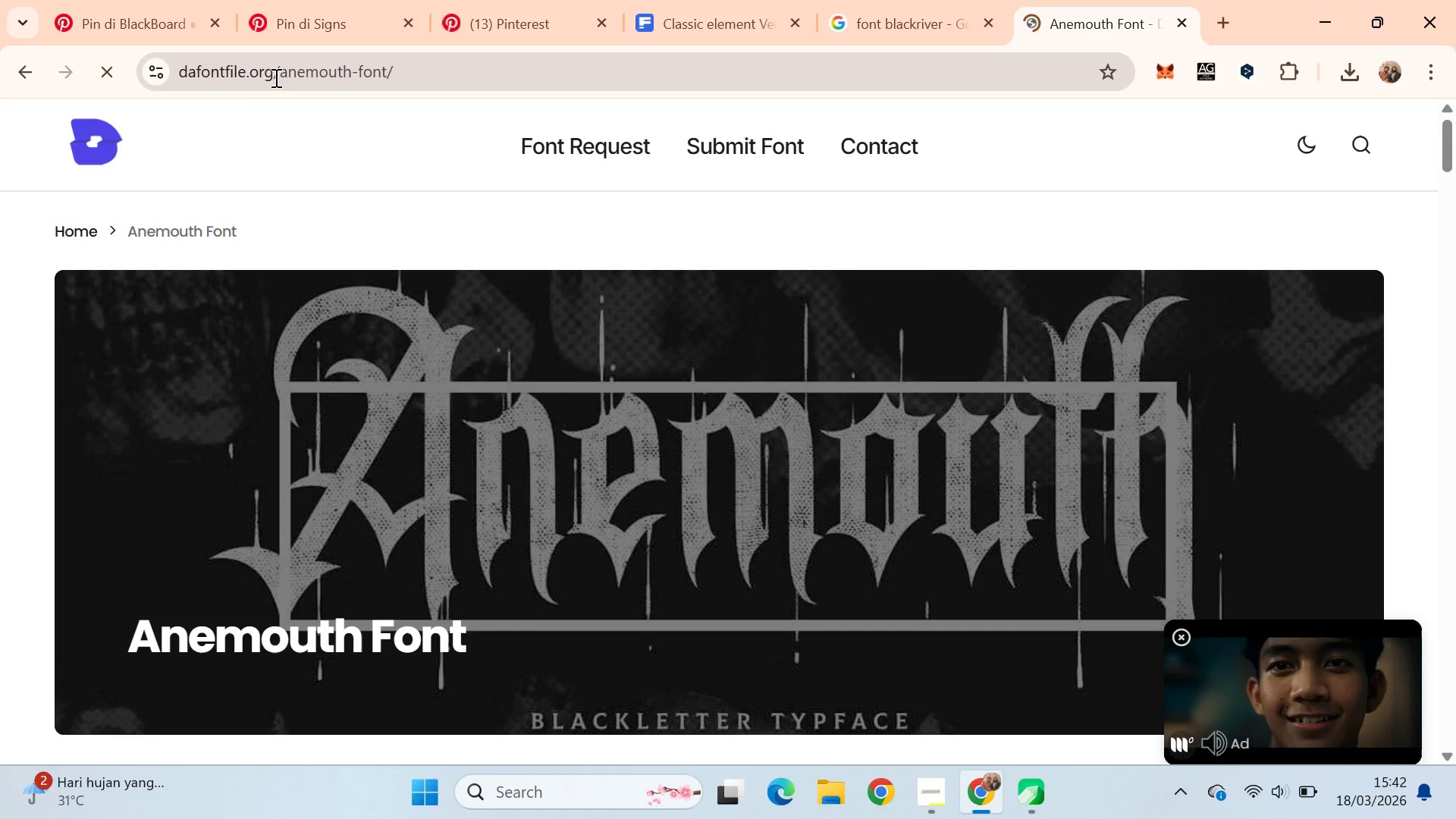 
left_click([92, 133])
 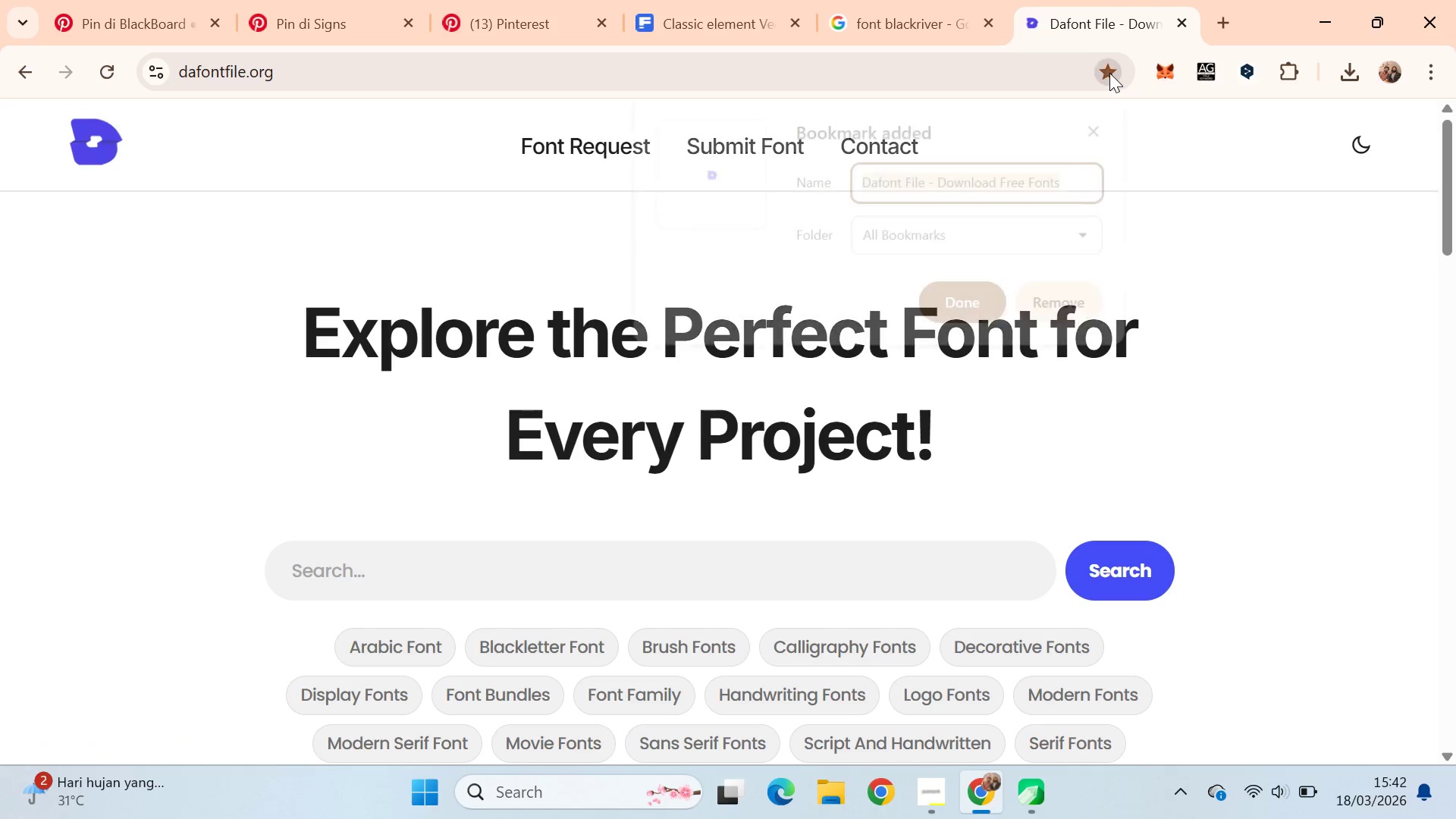 
wait(6.31)
 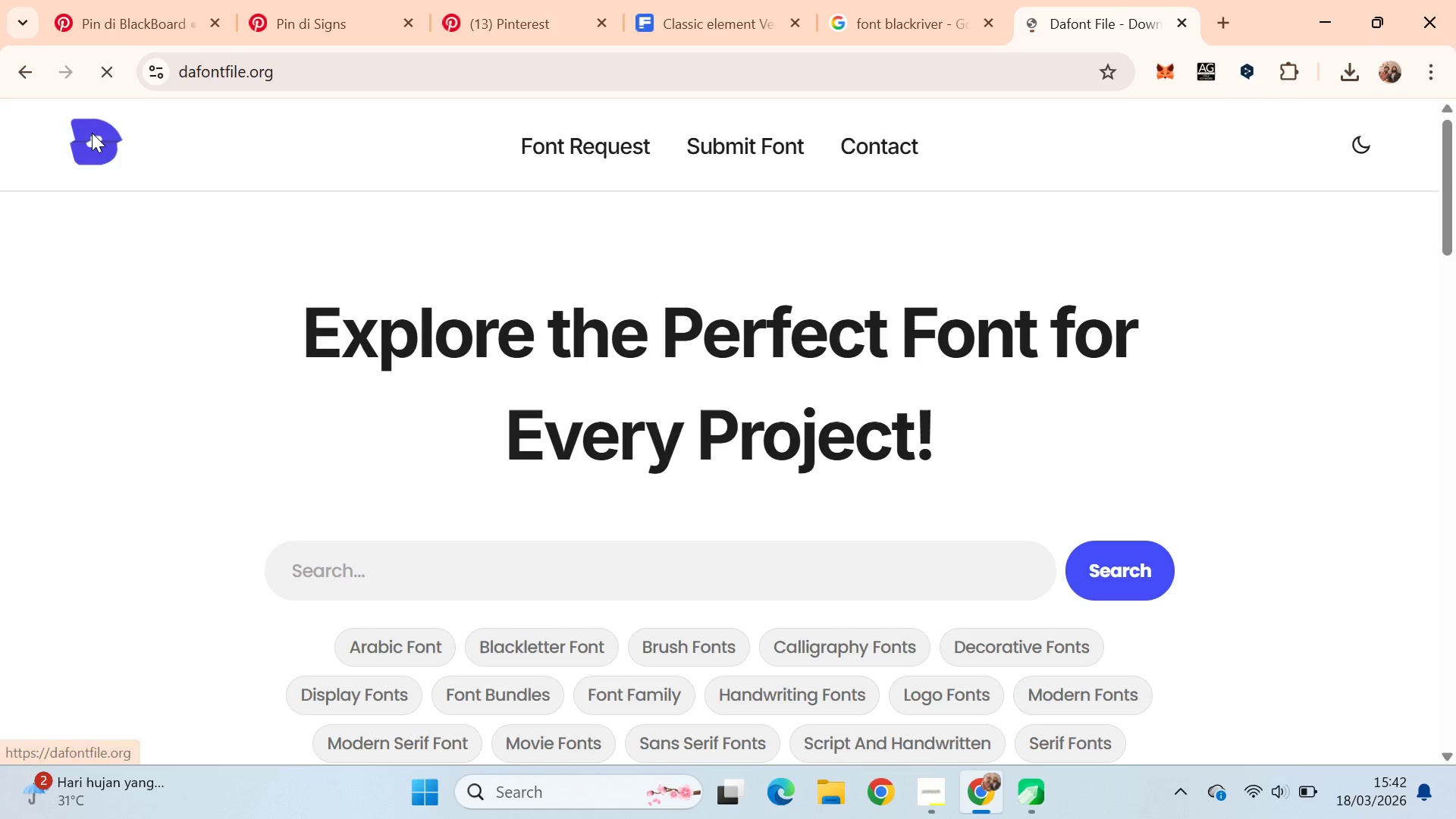 
left_click([1187, 29])
 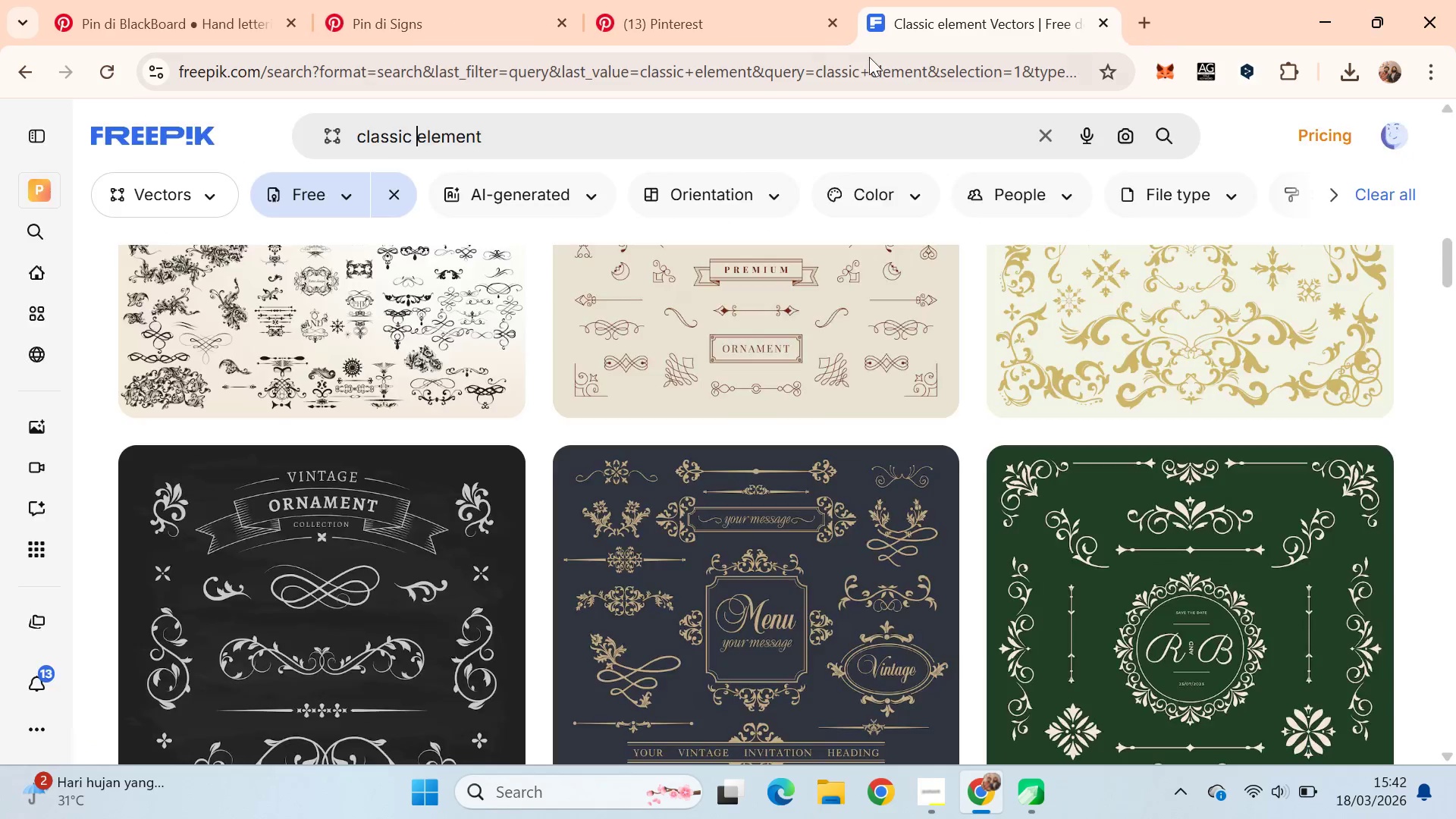 
left_click([701, 2])
 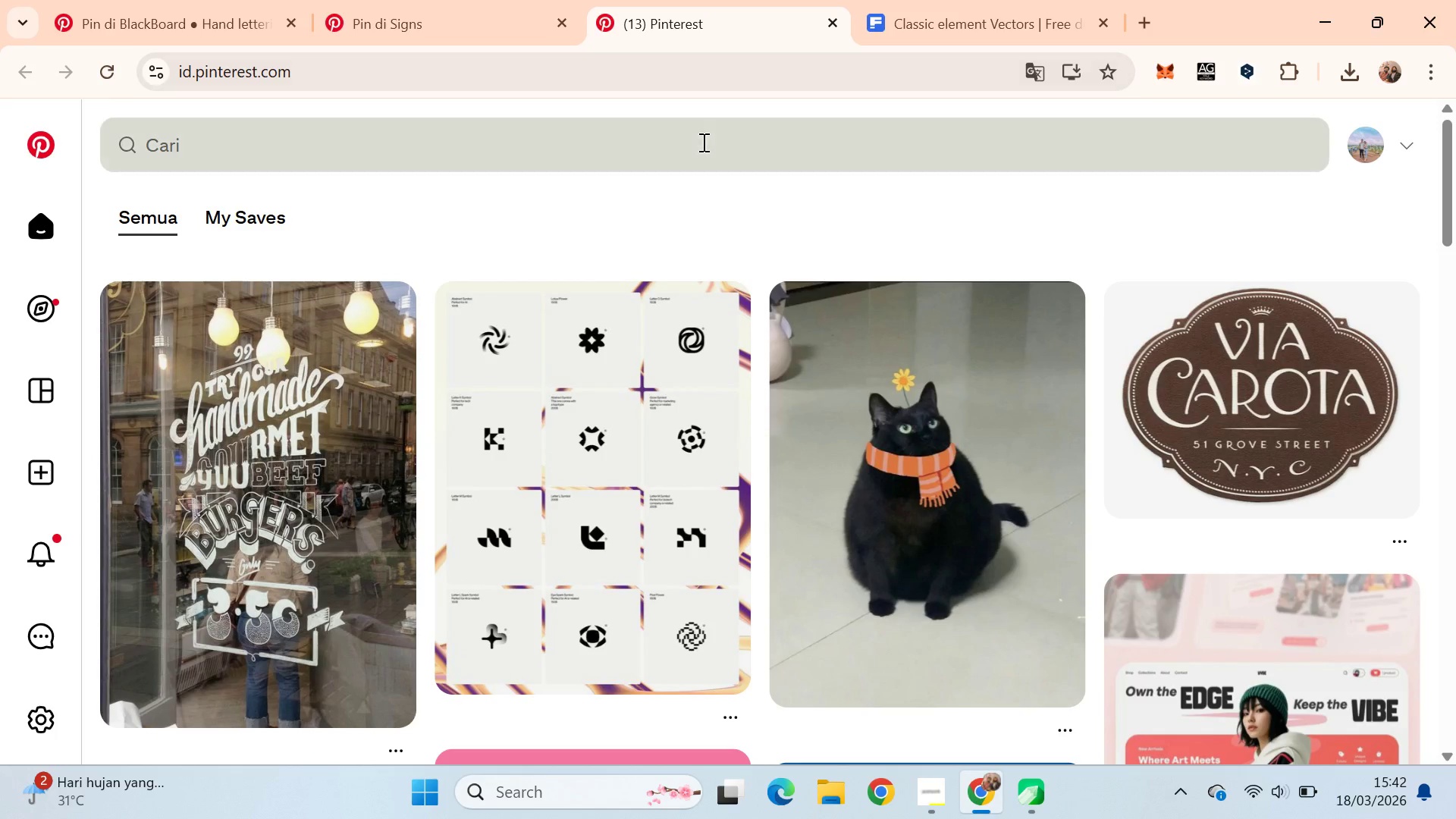 
left_click([136, 0])
 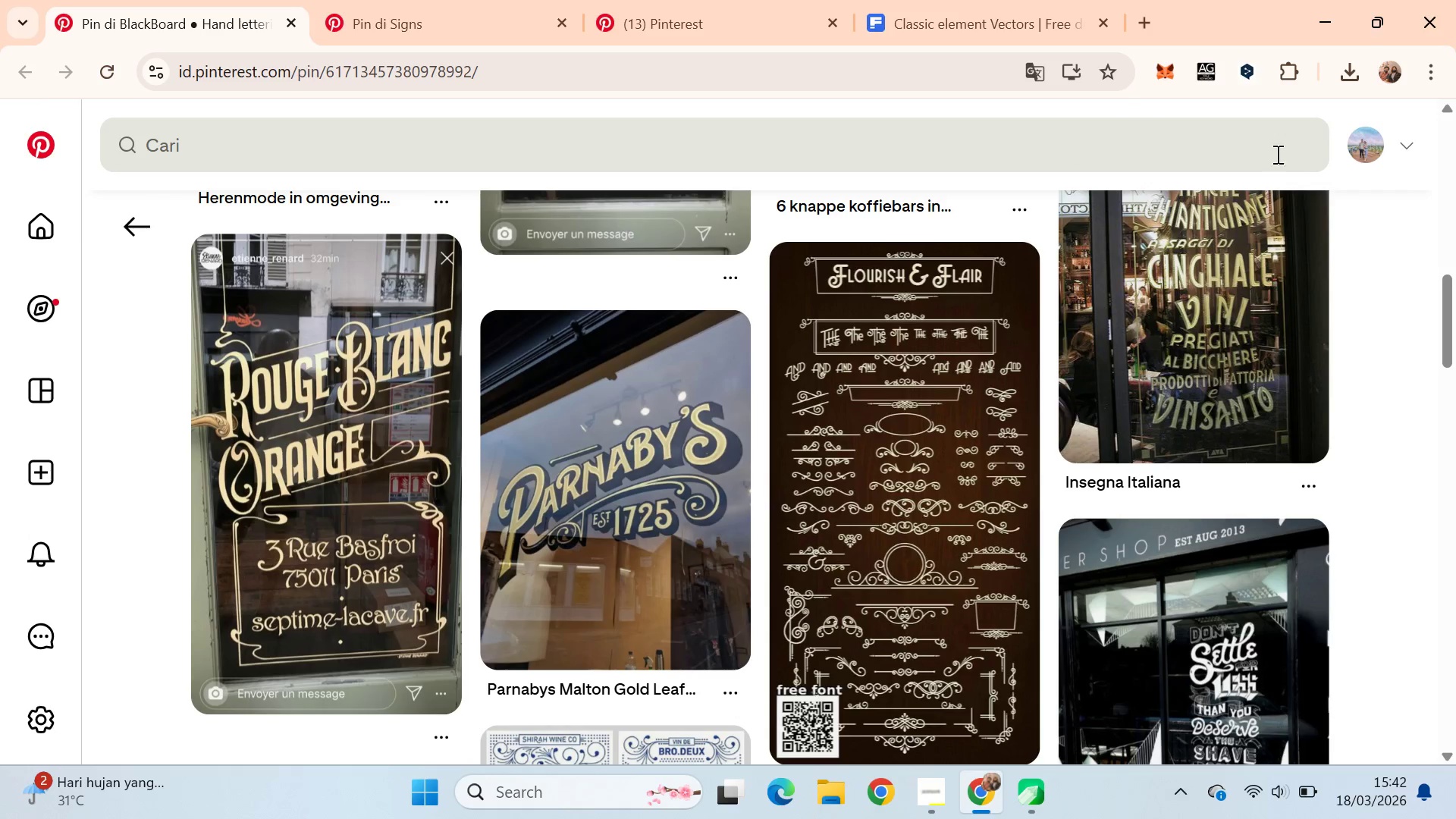 
key(Alt+AltLeft)
 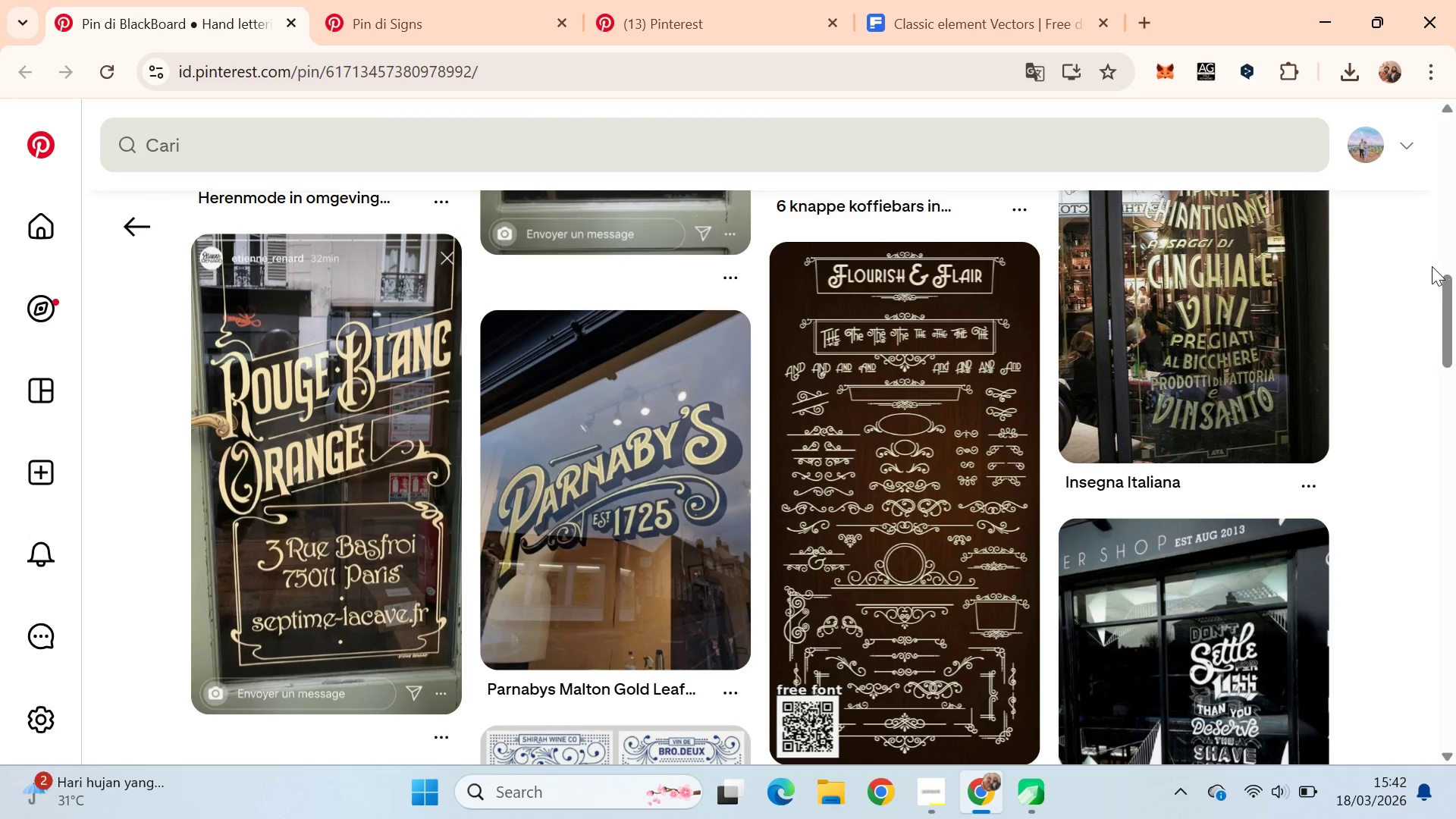 
key(Alt+Tab)